 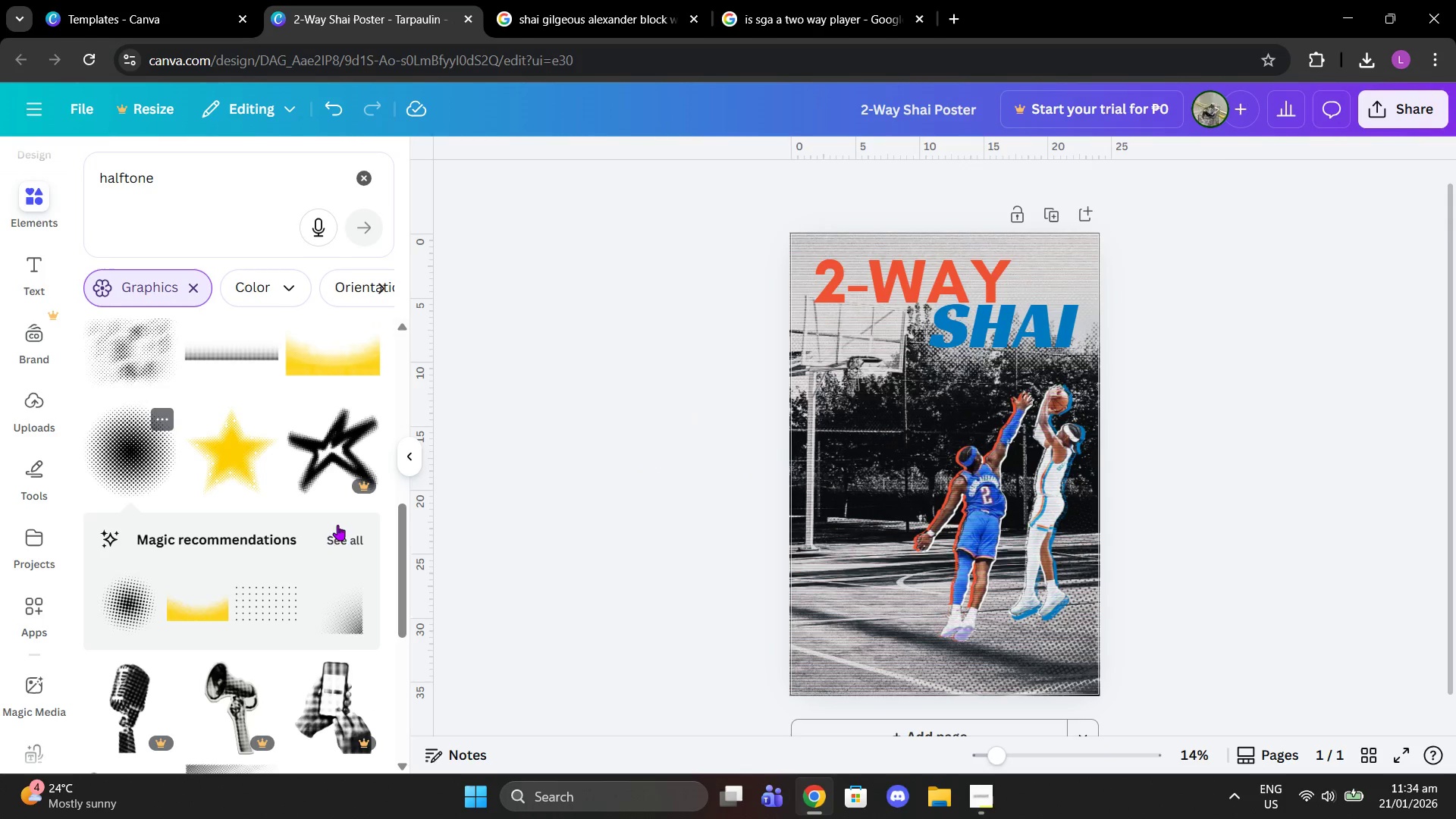 
left_click_drag(start_coordinate=[954, 443], to_coordinate=[828, 642])
 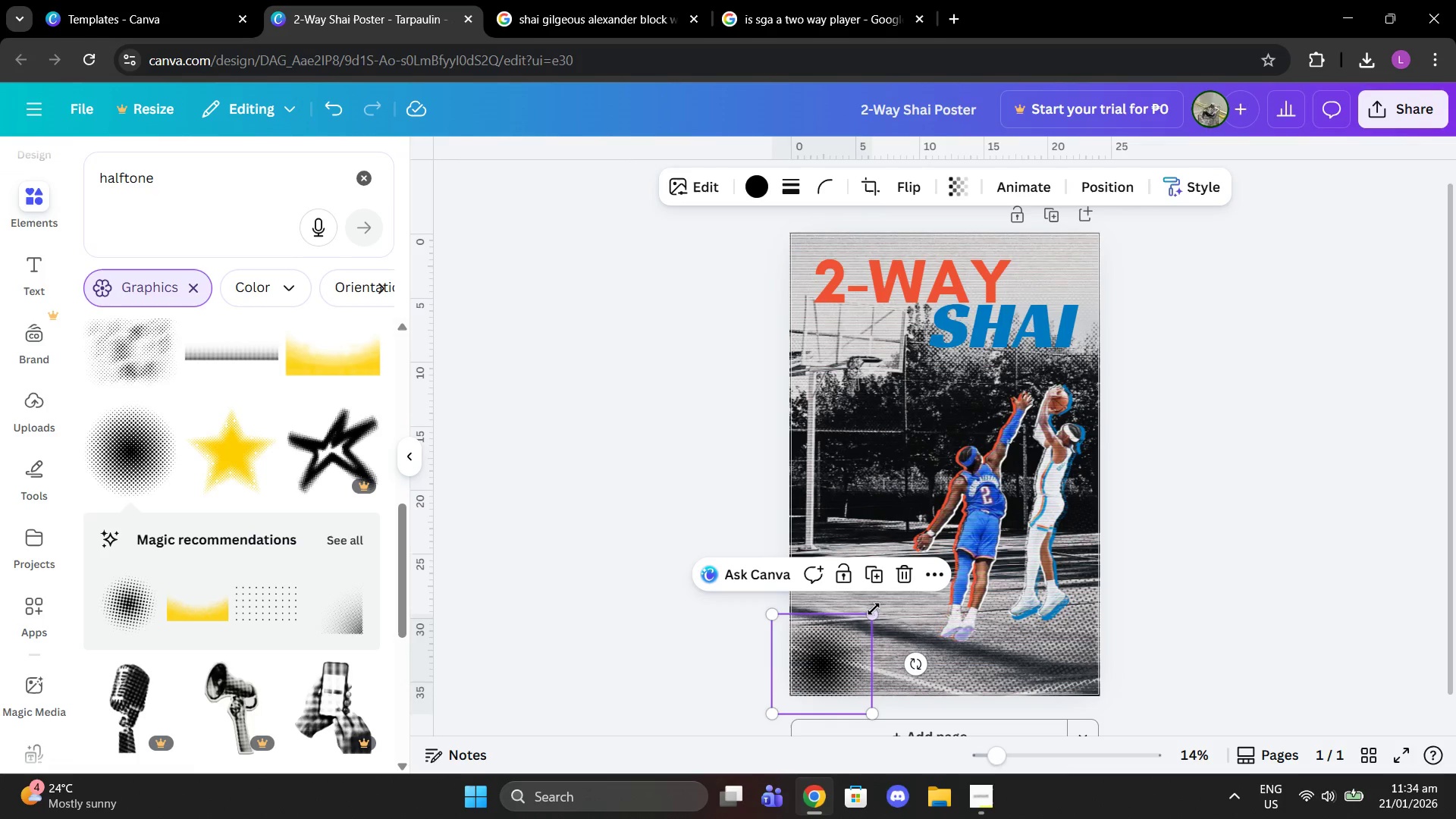 
left_click_drag(start_coordinate=[874, 609], to_coordinate=[877, 607])
 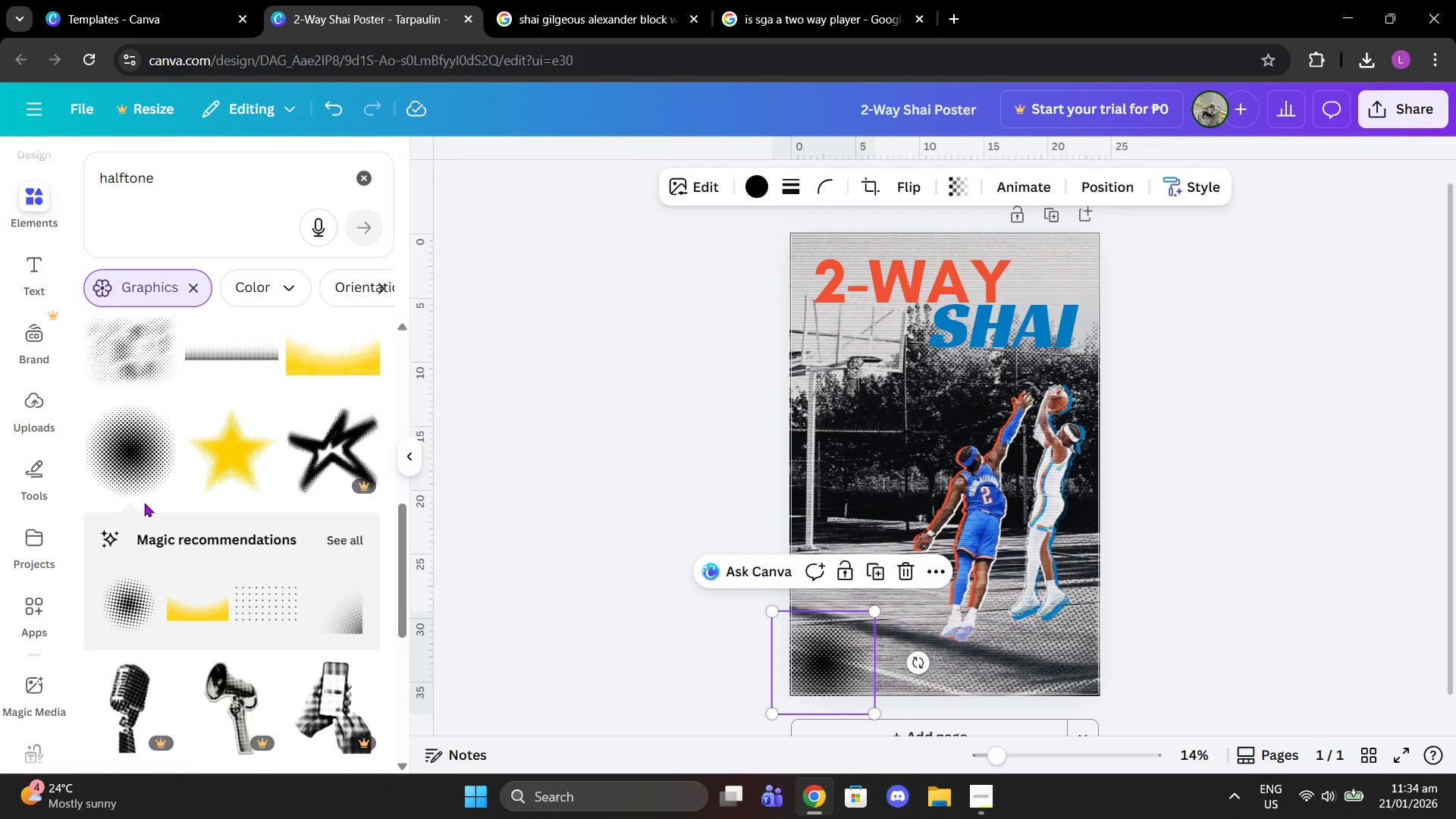 
left_click([140, 460])
 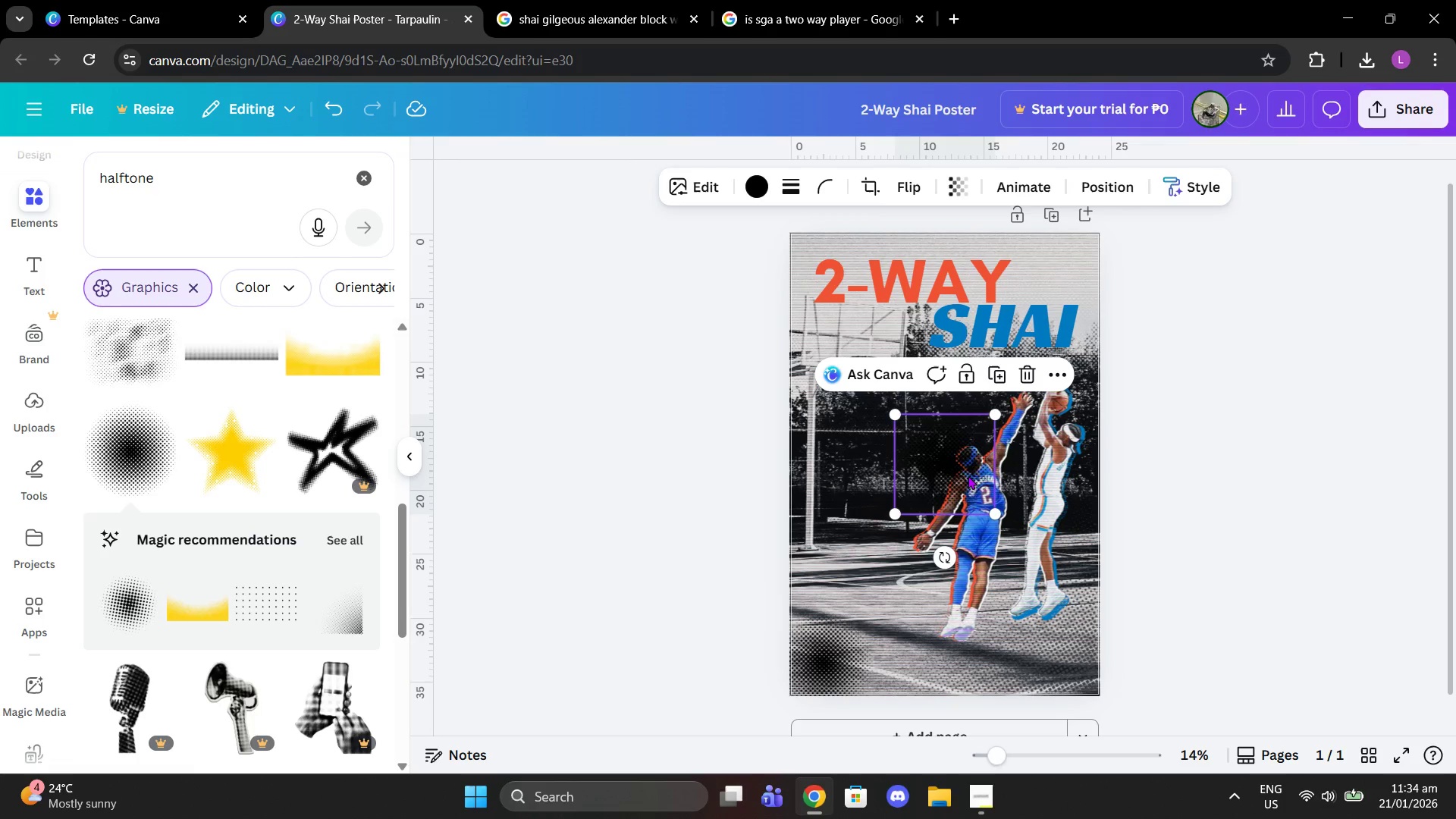 
left_click_drag(start_coordinate=[968, 456], to_coordinate=[1099, 234])
 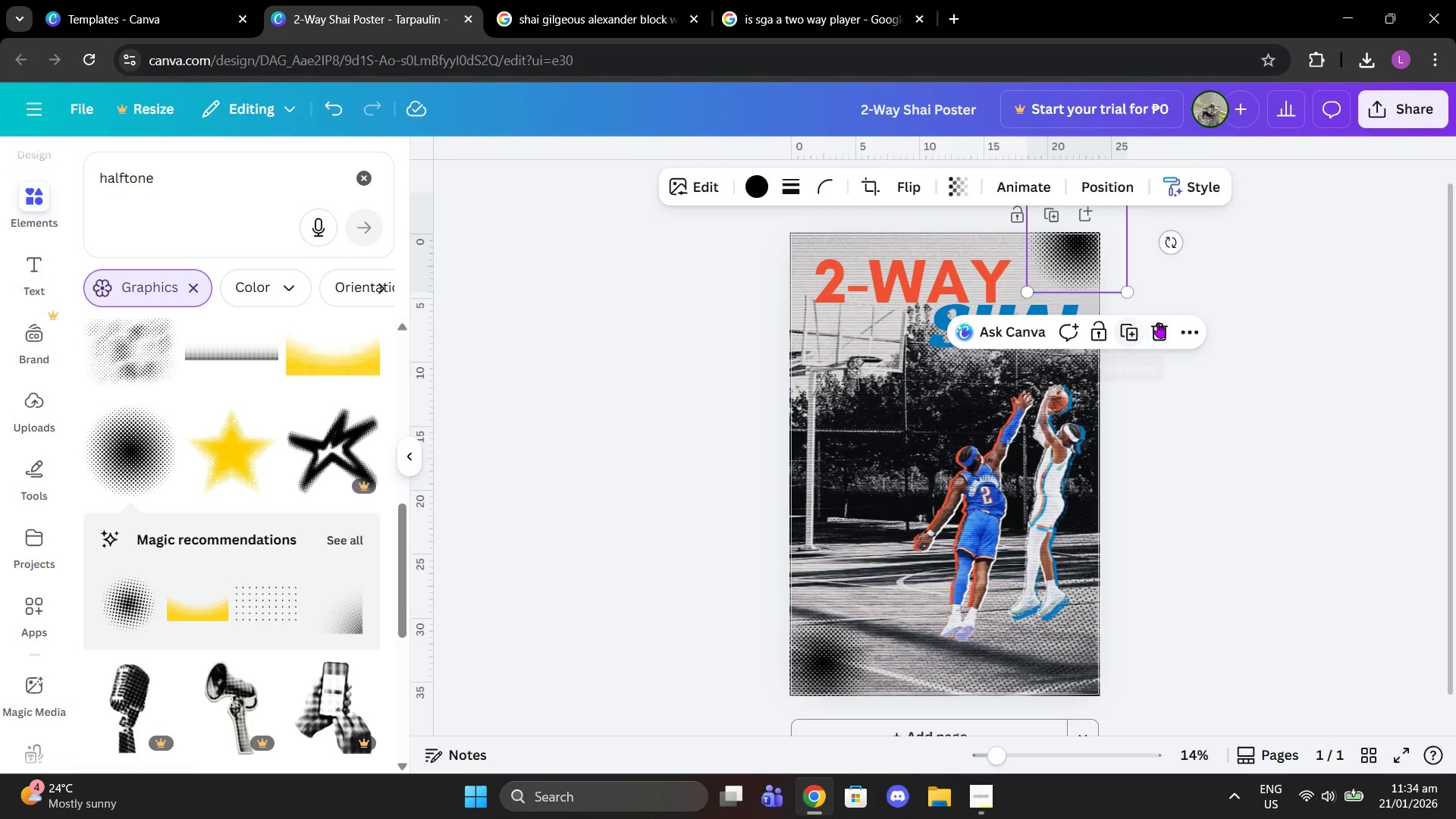 
left_click([1157, 323])
 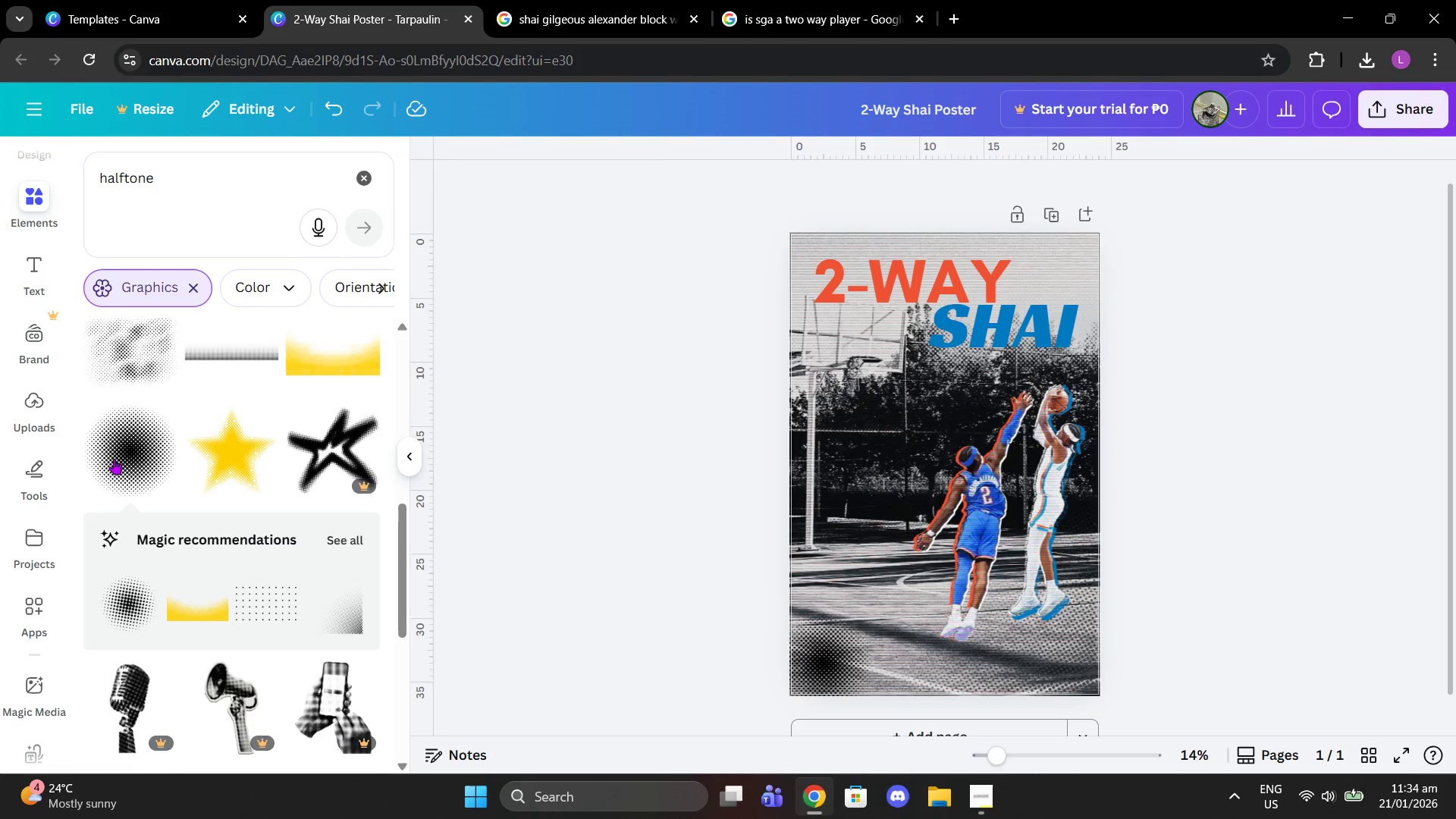 
scroll: coordinate [232, 457], scroll_direction: down, amount: 7.0
 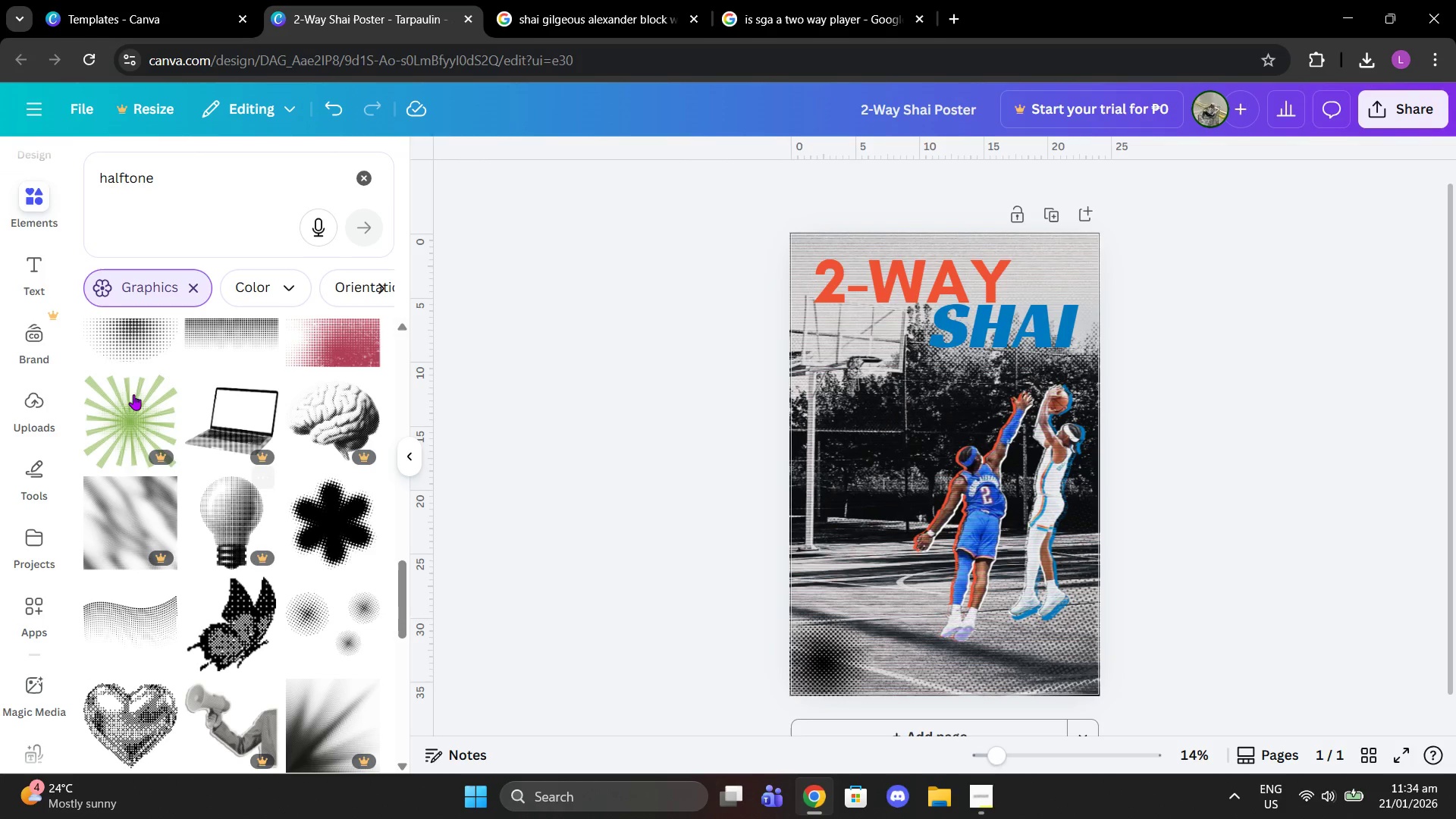 
left_click([107, 329])
 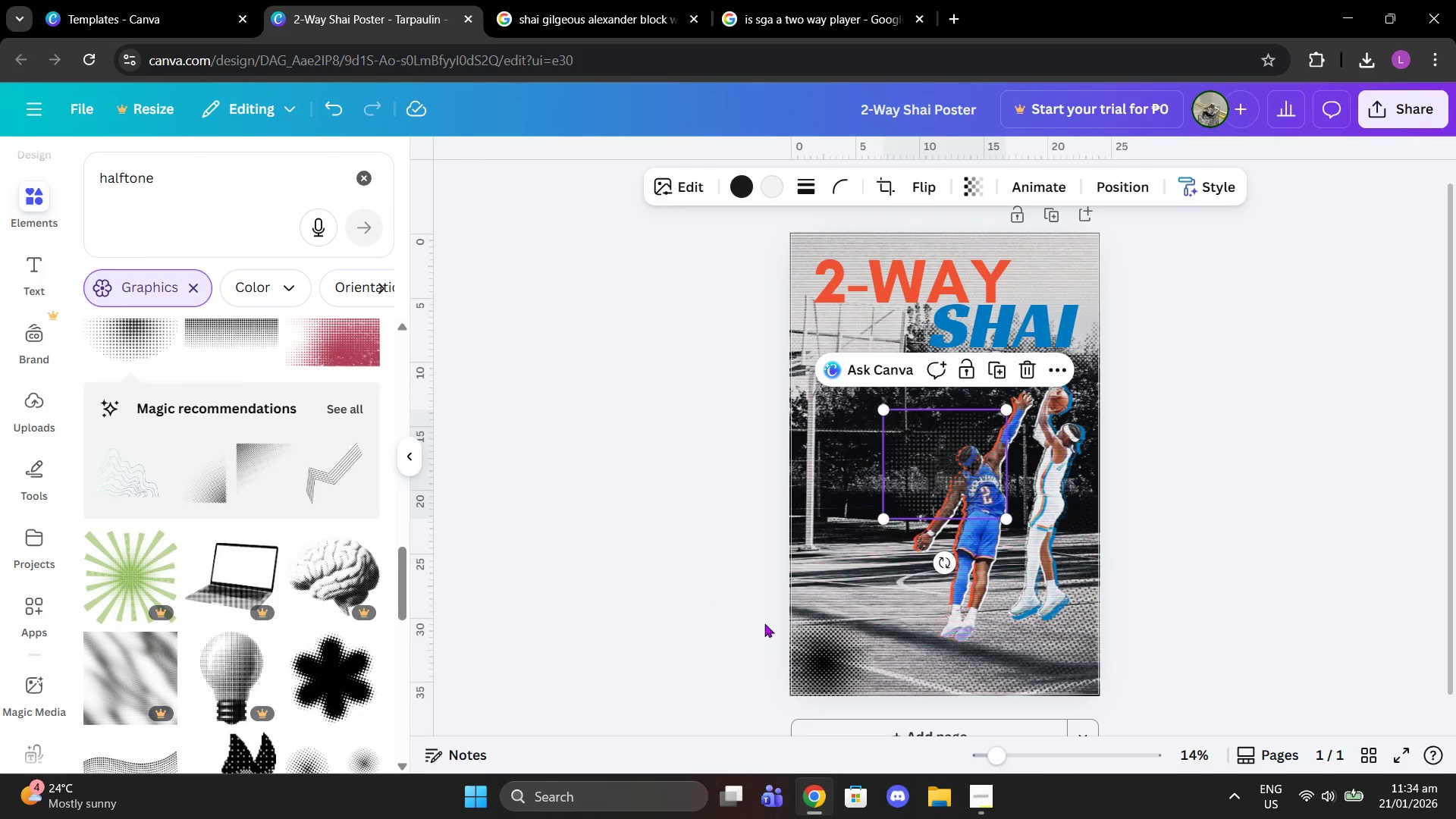 
left_click([845, 643])
 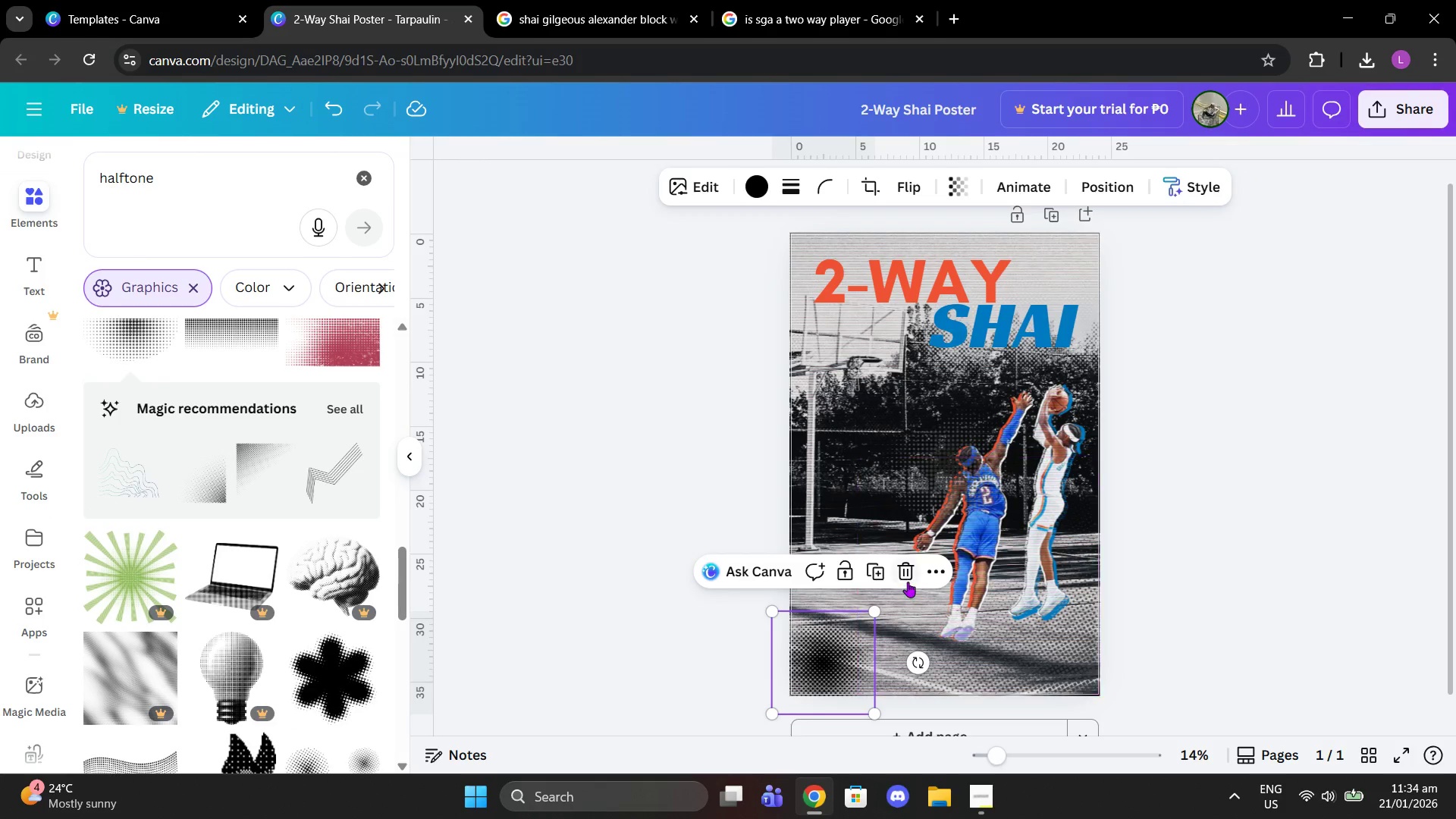 
left_click([908, 576])
 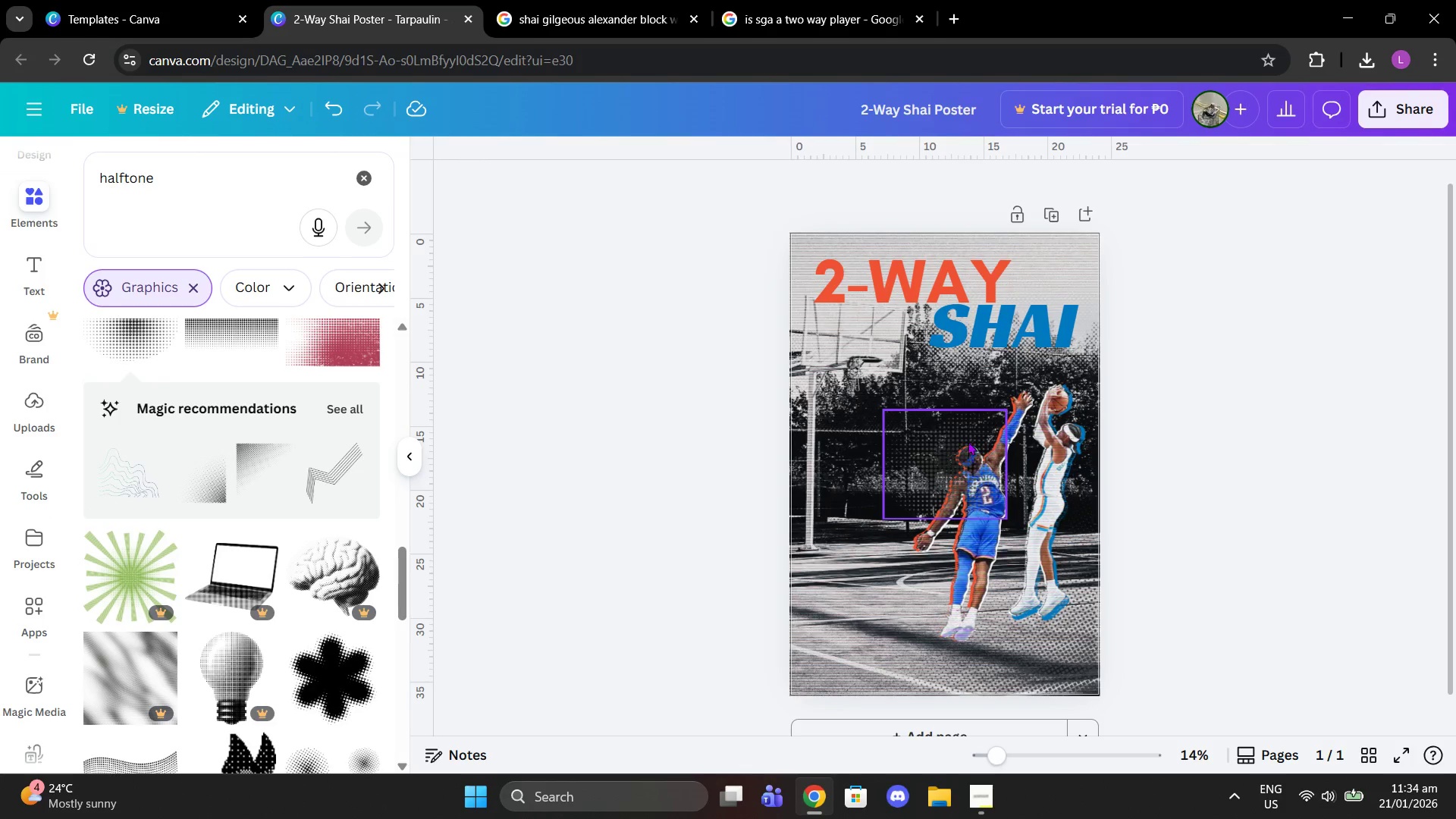 
left_click_drag(start_coordinate=[967, 438], to_coordinate=[852, 622])
 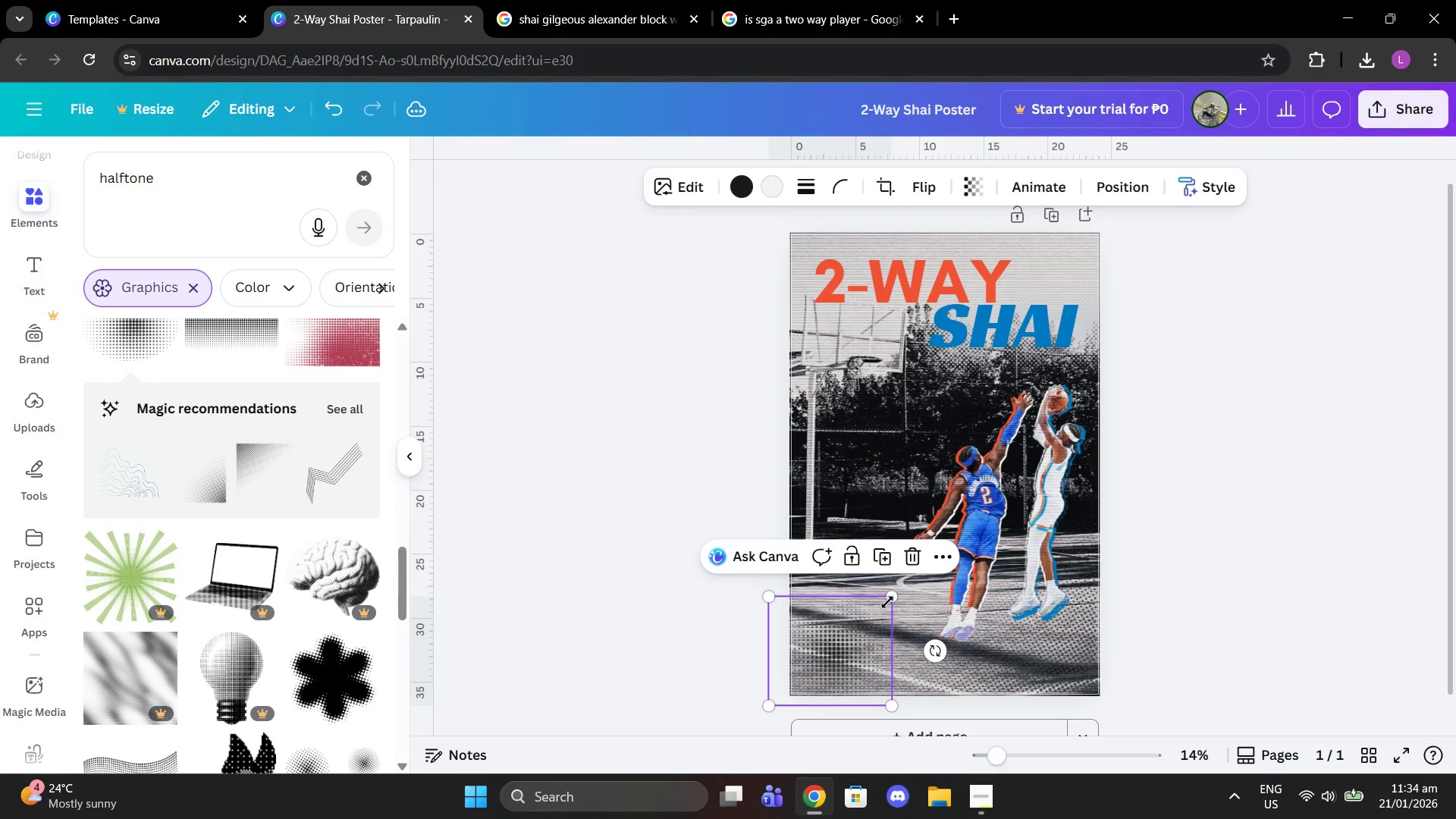 
left_click_drag(start_coordinate=[895, 598], to_coordinate=[889, 611])
 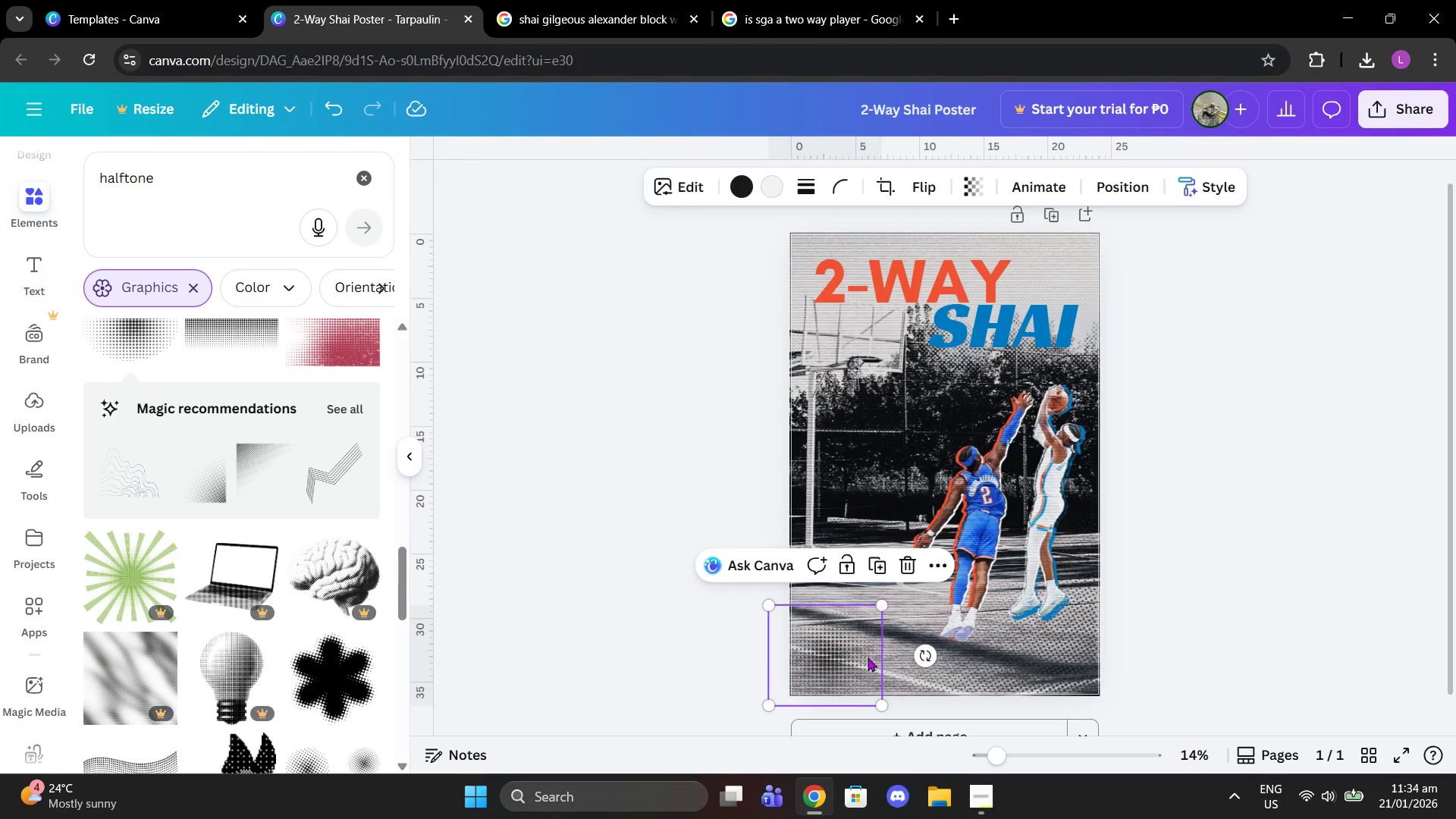 
left_click_drag(start_coordinate=[868, 657], to_coordinate=[1114, 243])
 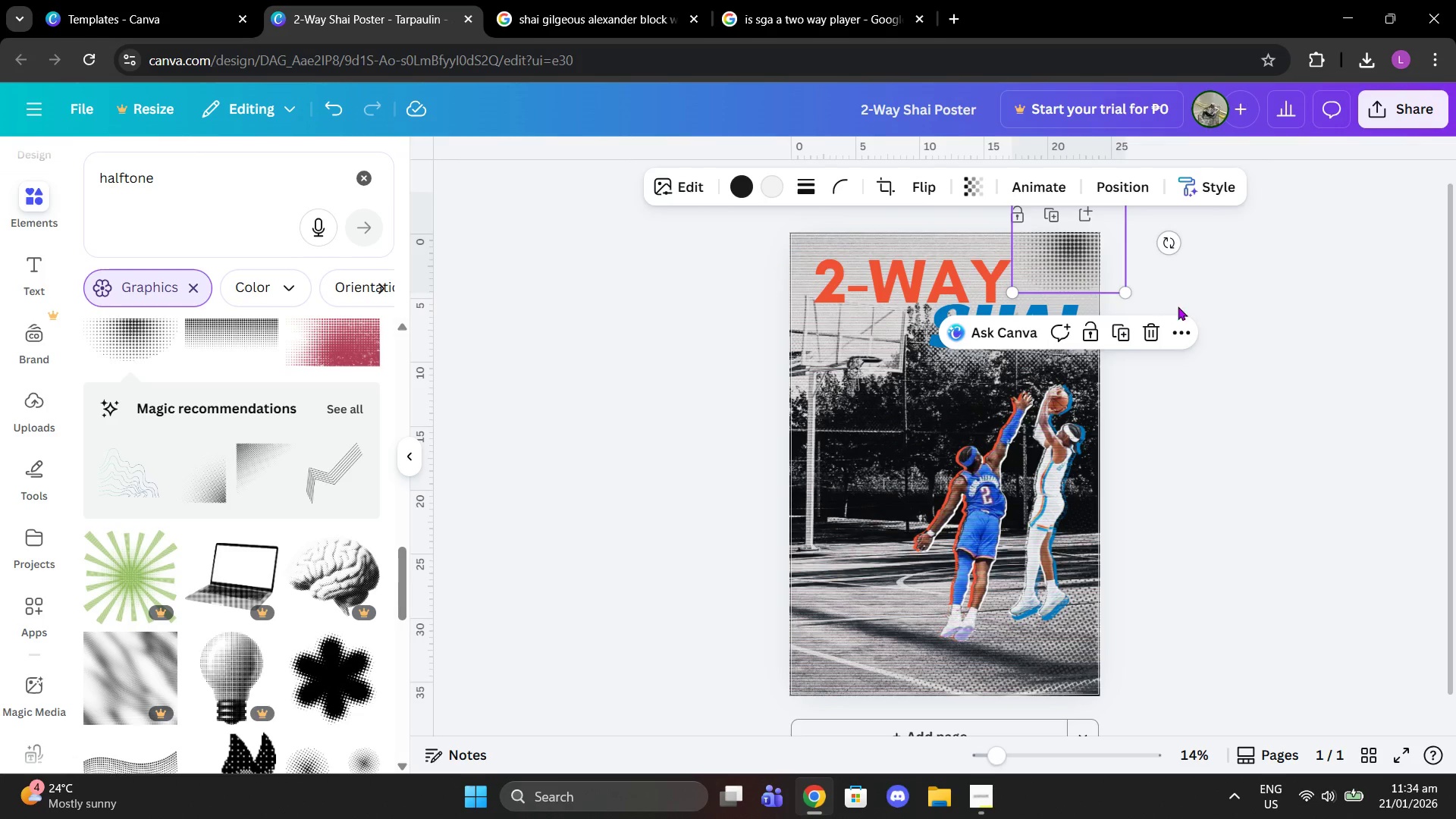 
left_click_drag(start_coordinate=[1172, 304], to_coordinate=[1179, 306])
 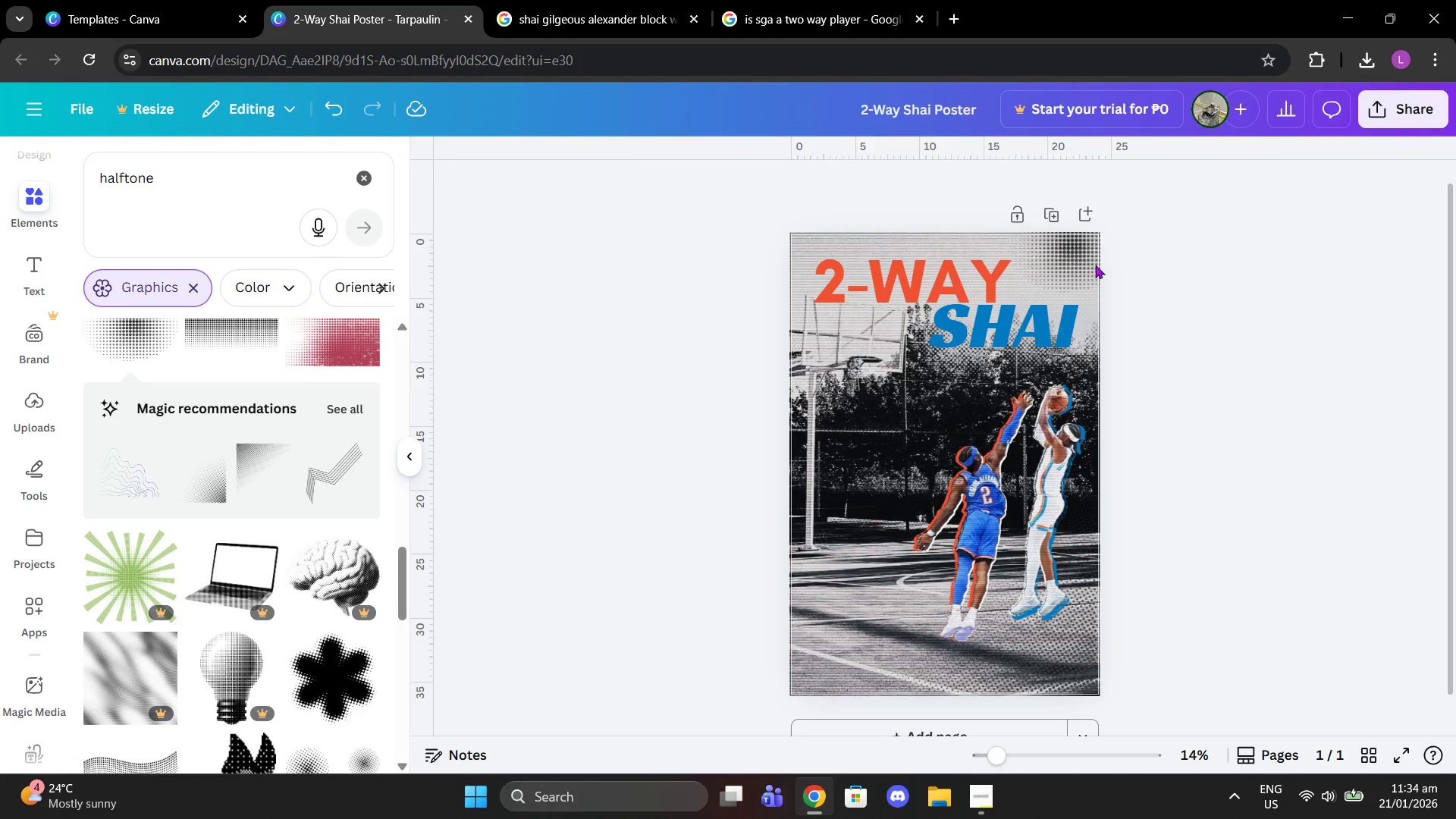 
left_click([1061, 263])
 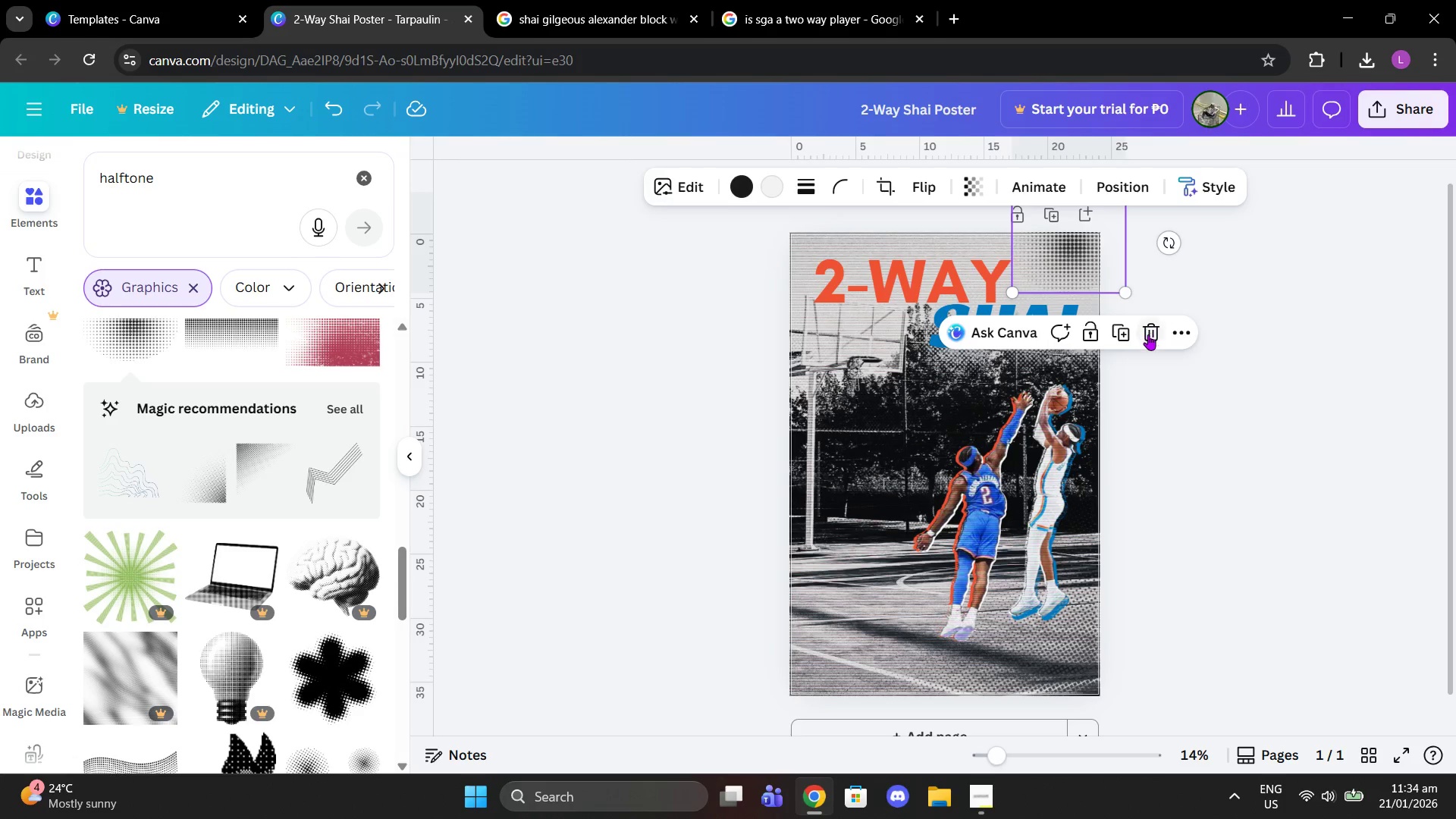 
left_click([1148, 334])
 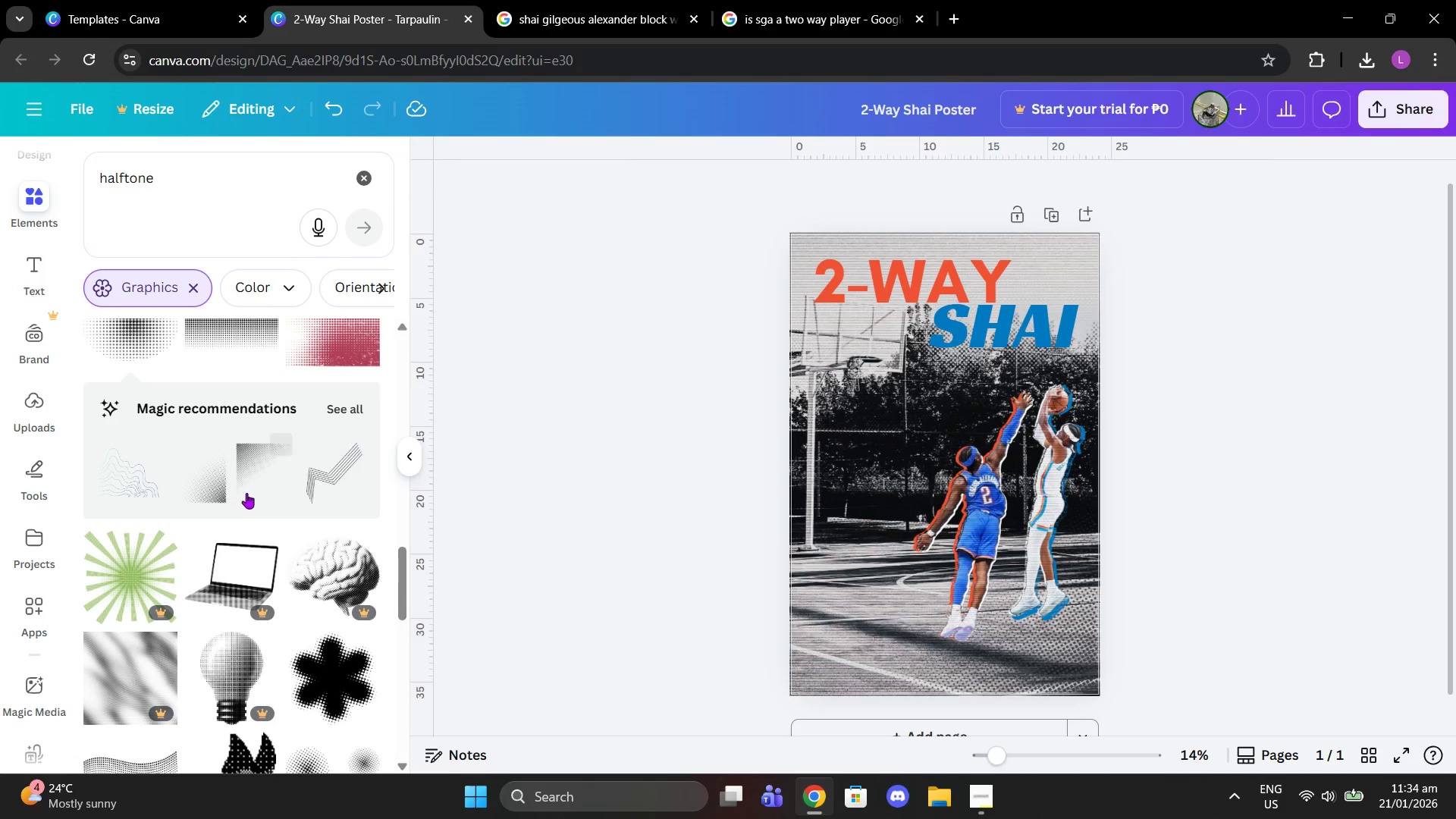 
scroll: coordinate [297, 516], scroll_direction: down, amount: 4.0
 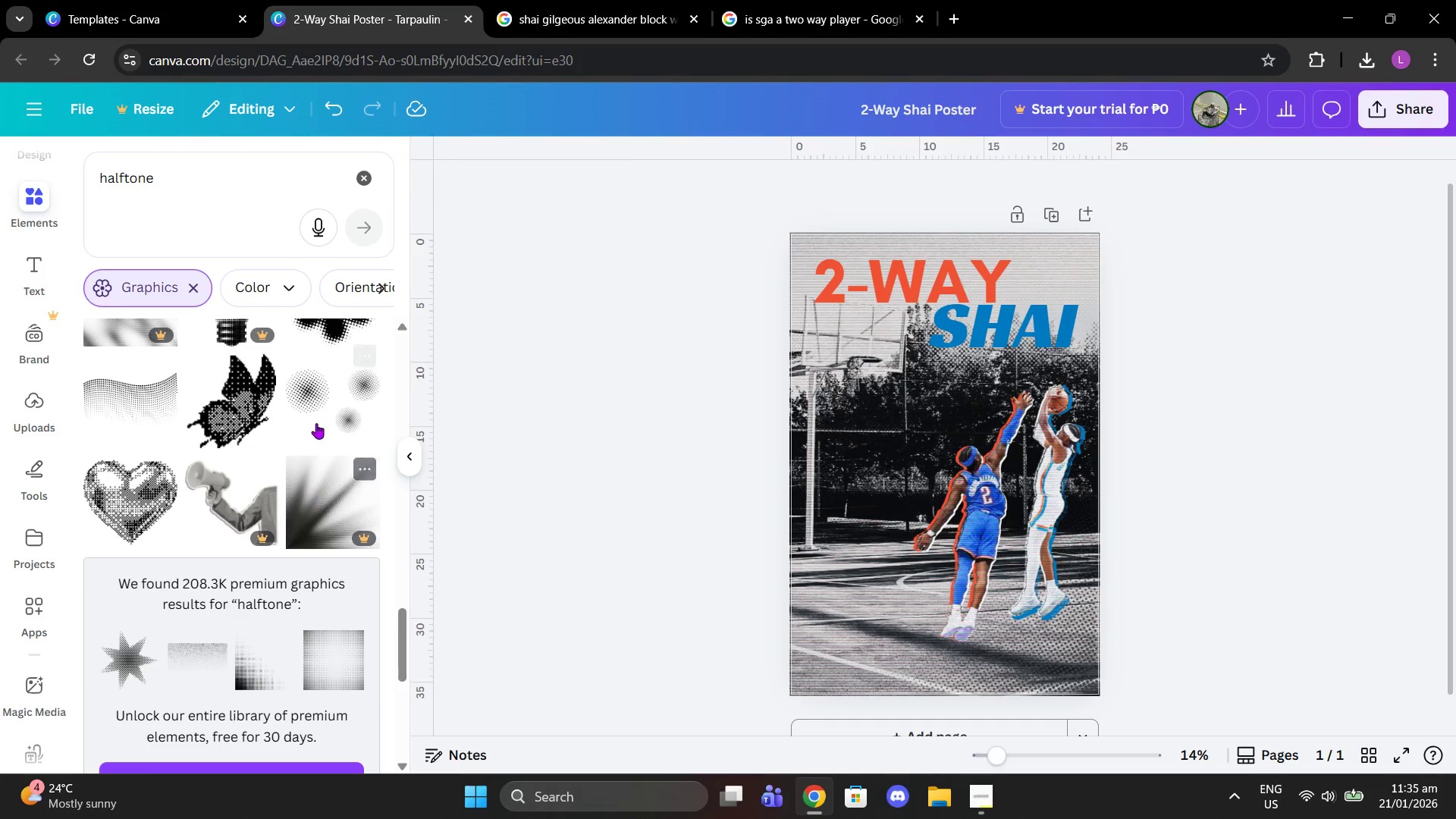 
left_click([319, 419])
 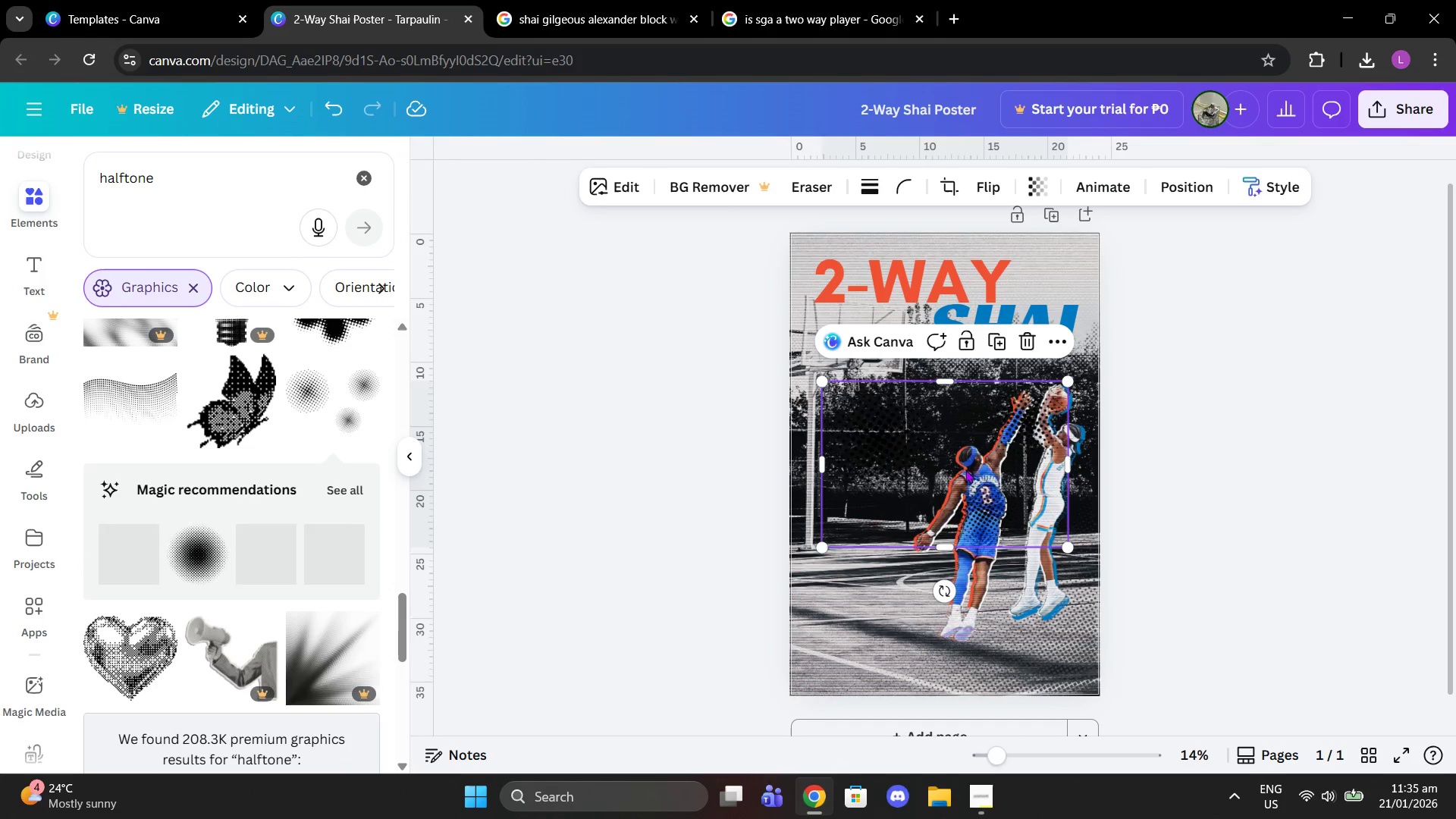 
left_click_drag(start_coordinate=[942, 463], to_coordinate=[902, 293])
 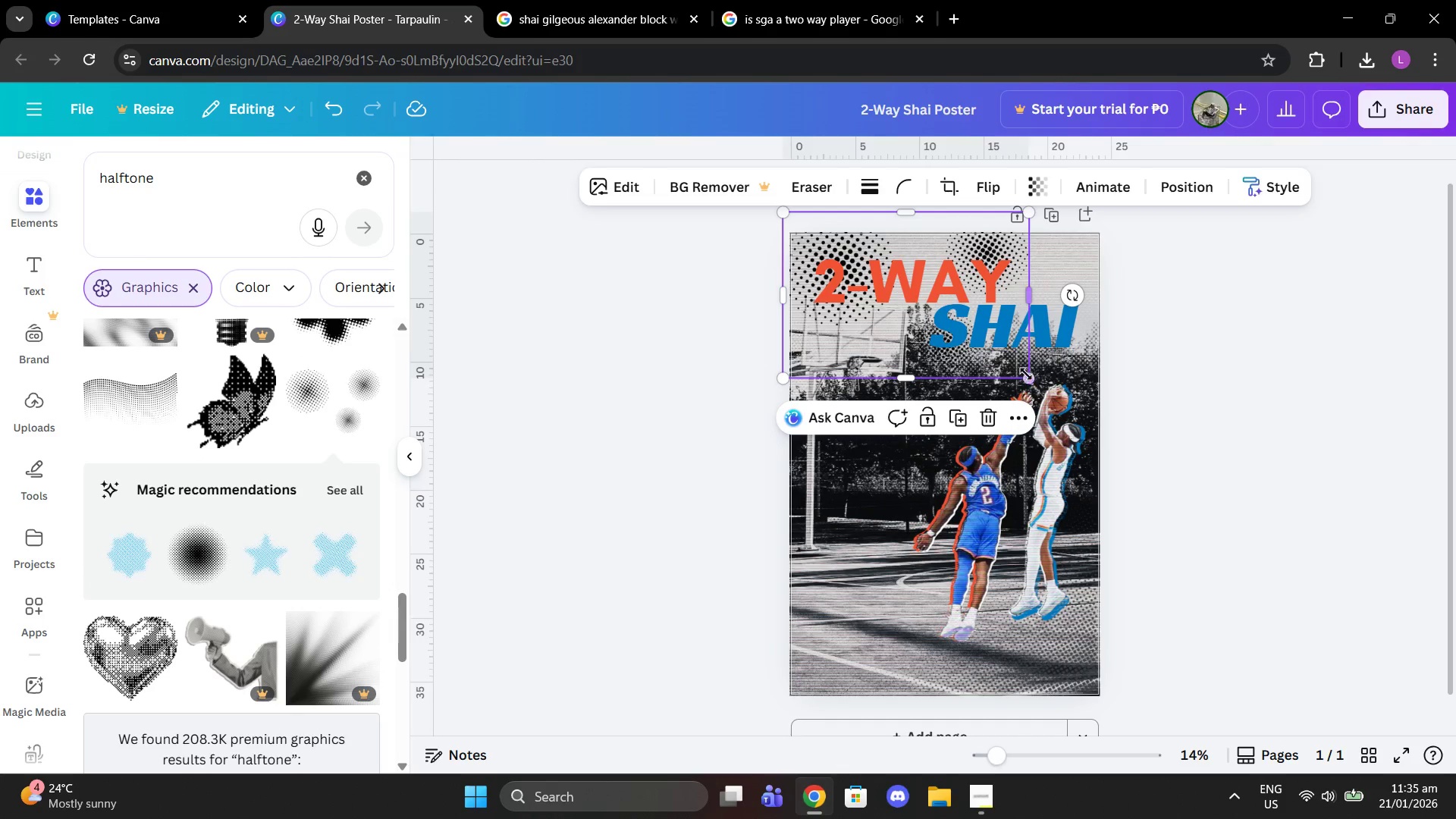 
left_click_drag(start_coordinate=[1026, 381], to_coordinate=[955, 324])
 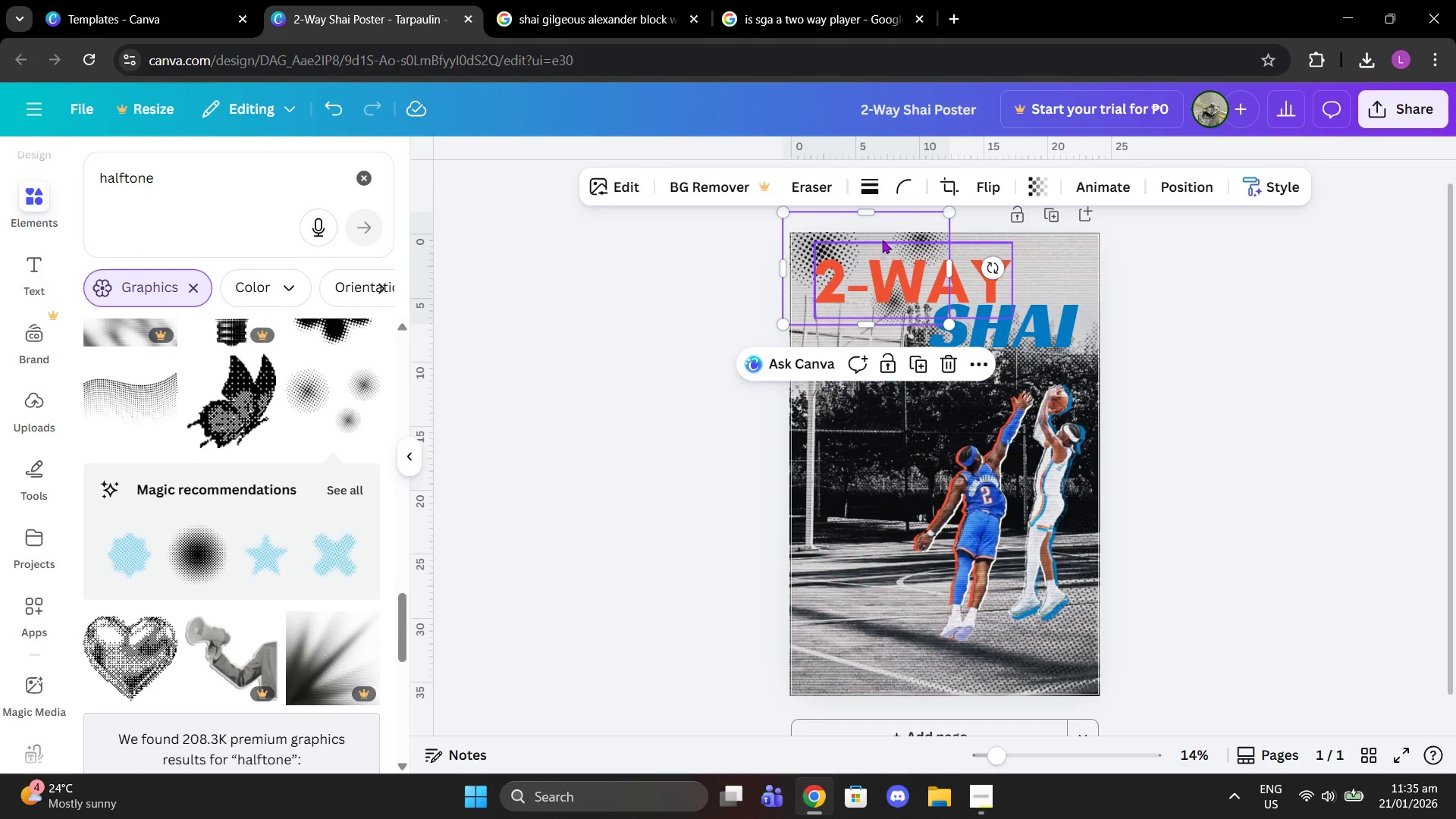 
left_click_drag(start_coordinate=[882, 240], to_coordinate=[880, 617])
 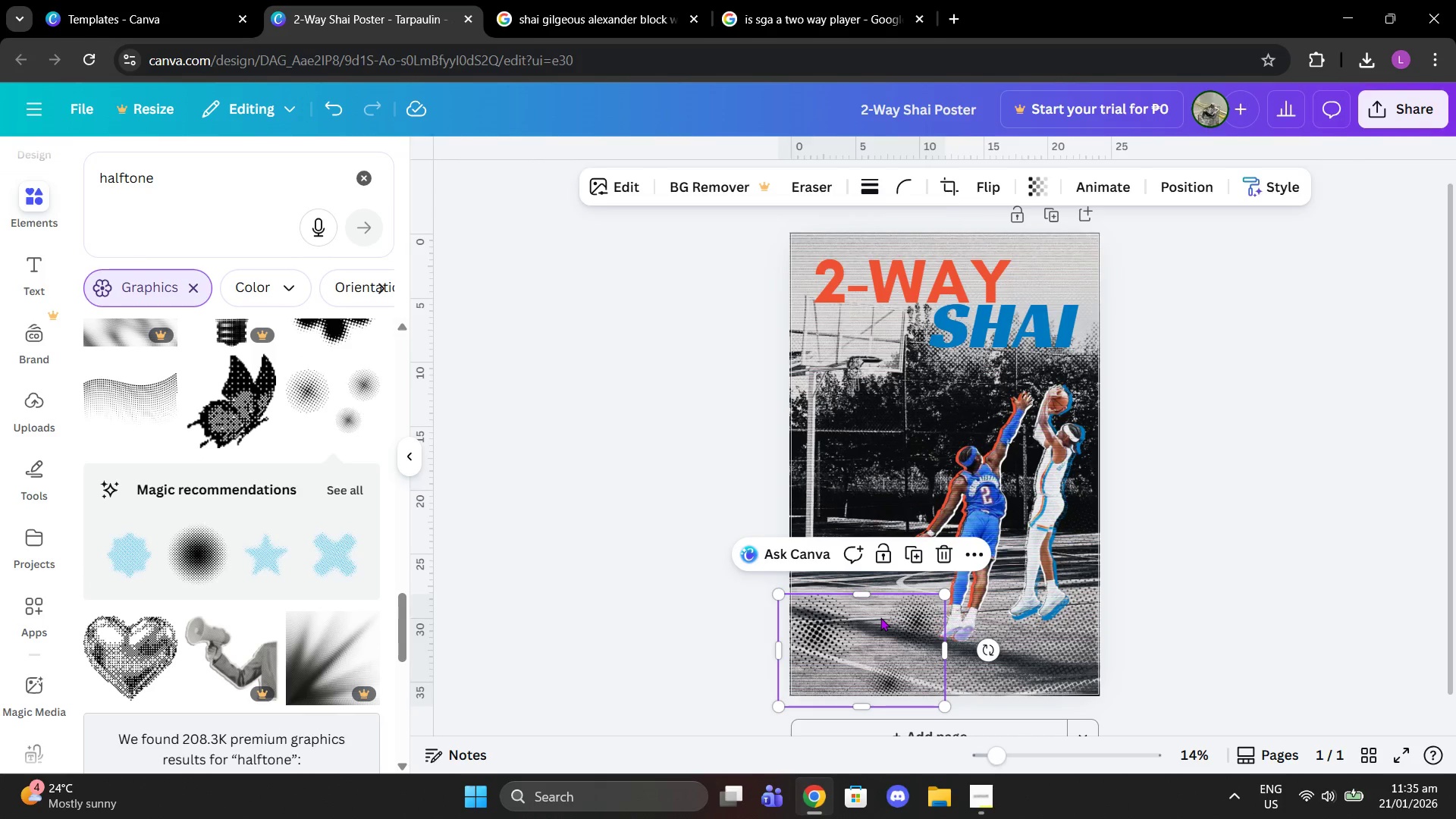 
left_click_drag(start_coordinate=[880, 617], to_coordinate=[885, 649])
 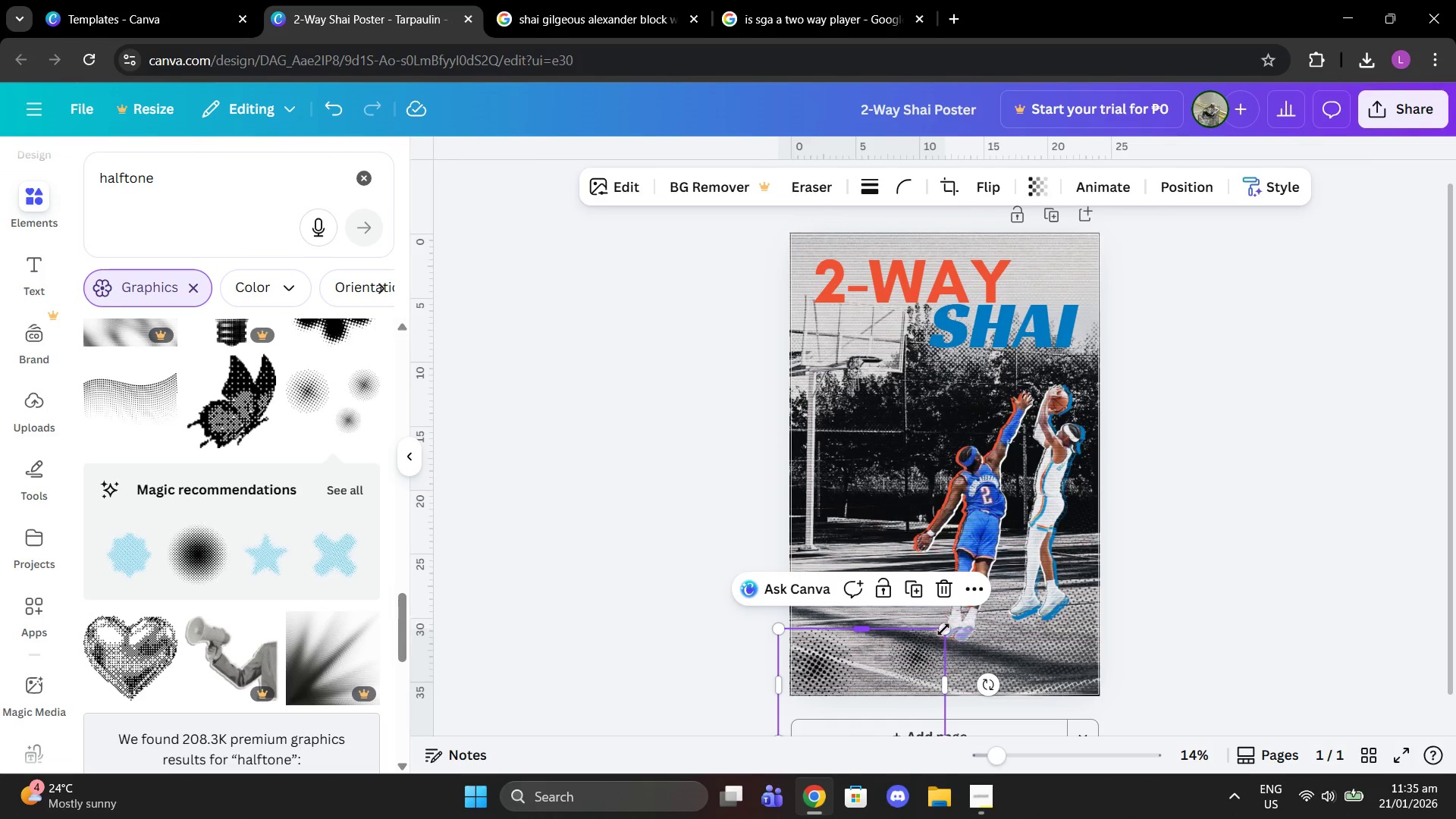 
left_click_drag(start_coordinate=[945, 629], to_coordinate=[937, 633])
 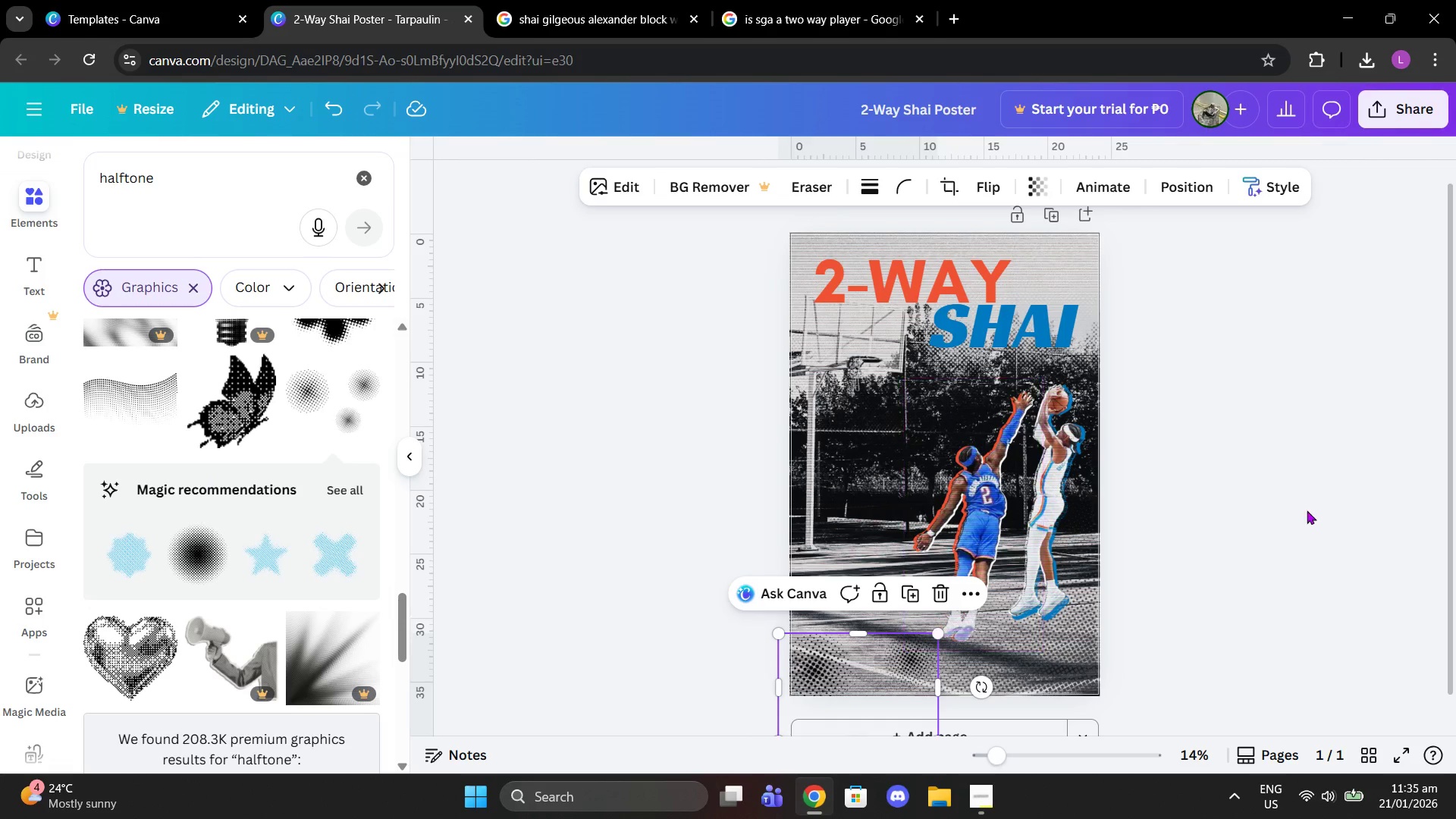 
left_click([1307, 510])
 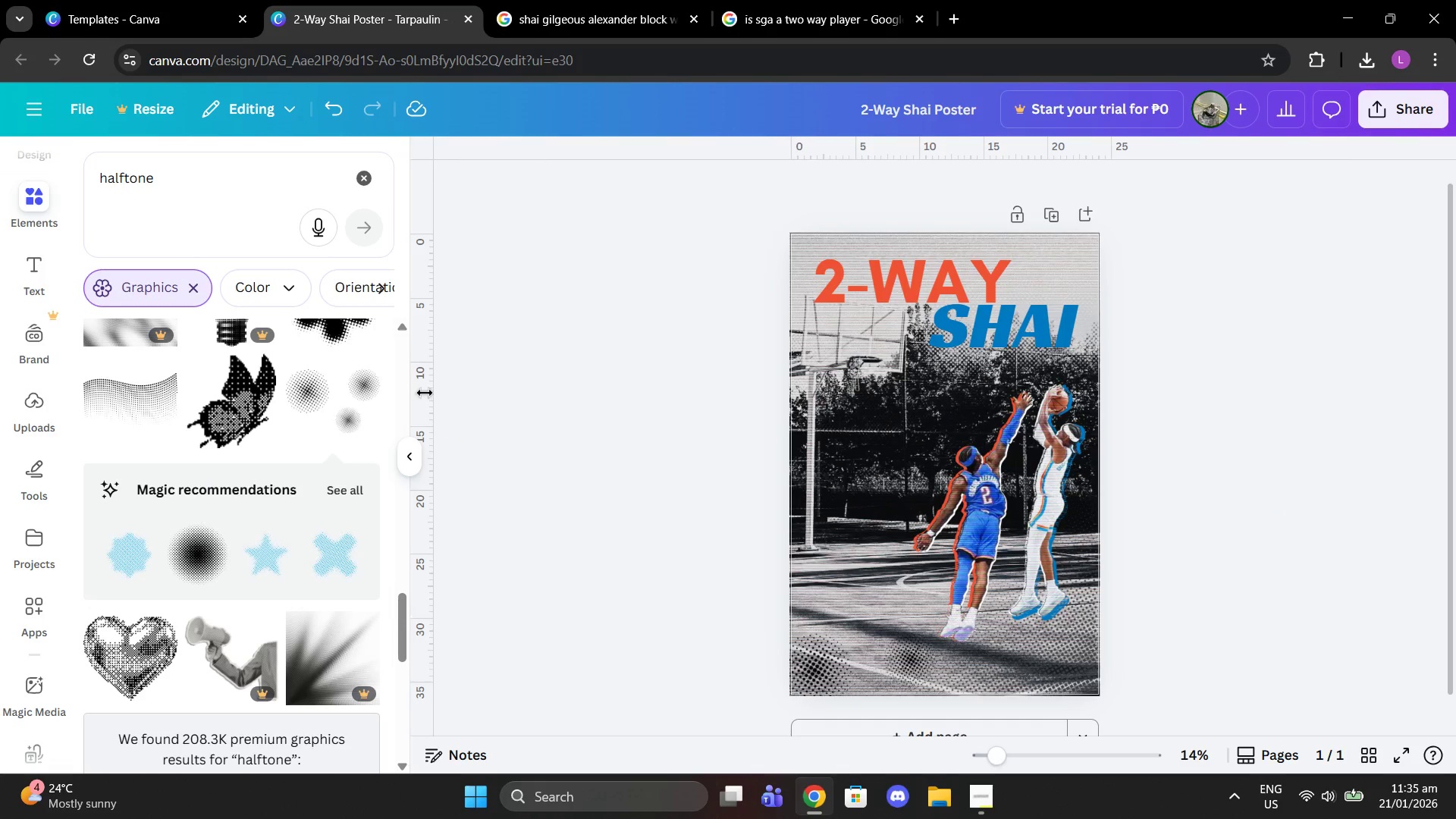 
scroll: coordinate [267, 453], scroll_direction: down, amount: 12.0
 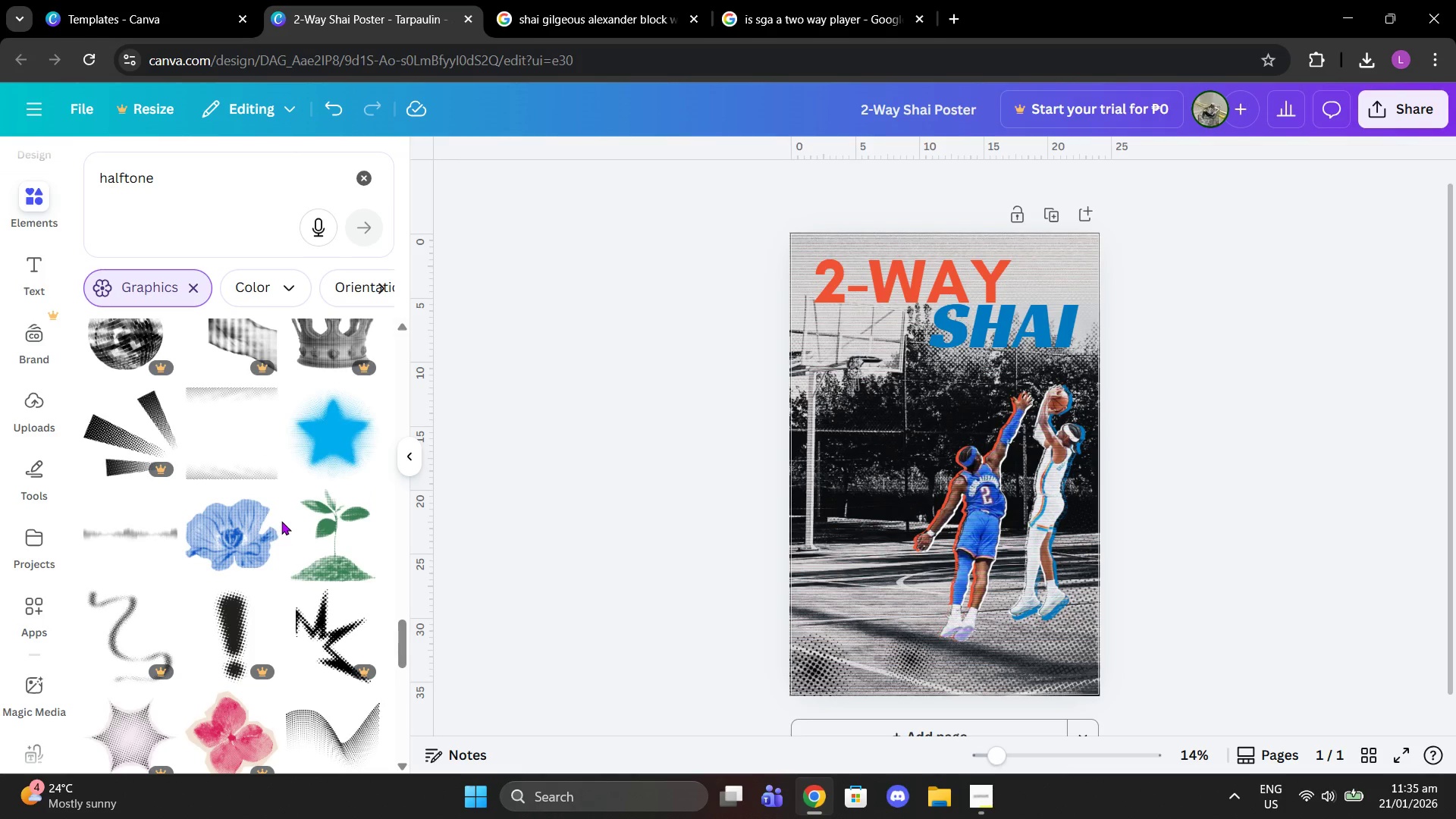 
scroll: coordinate [281, 521], scroll_direction: down, amount: 2.0
 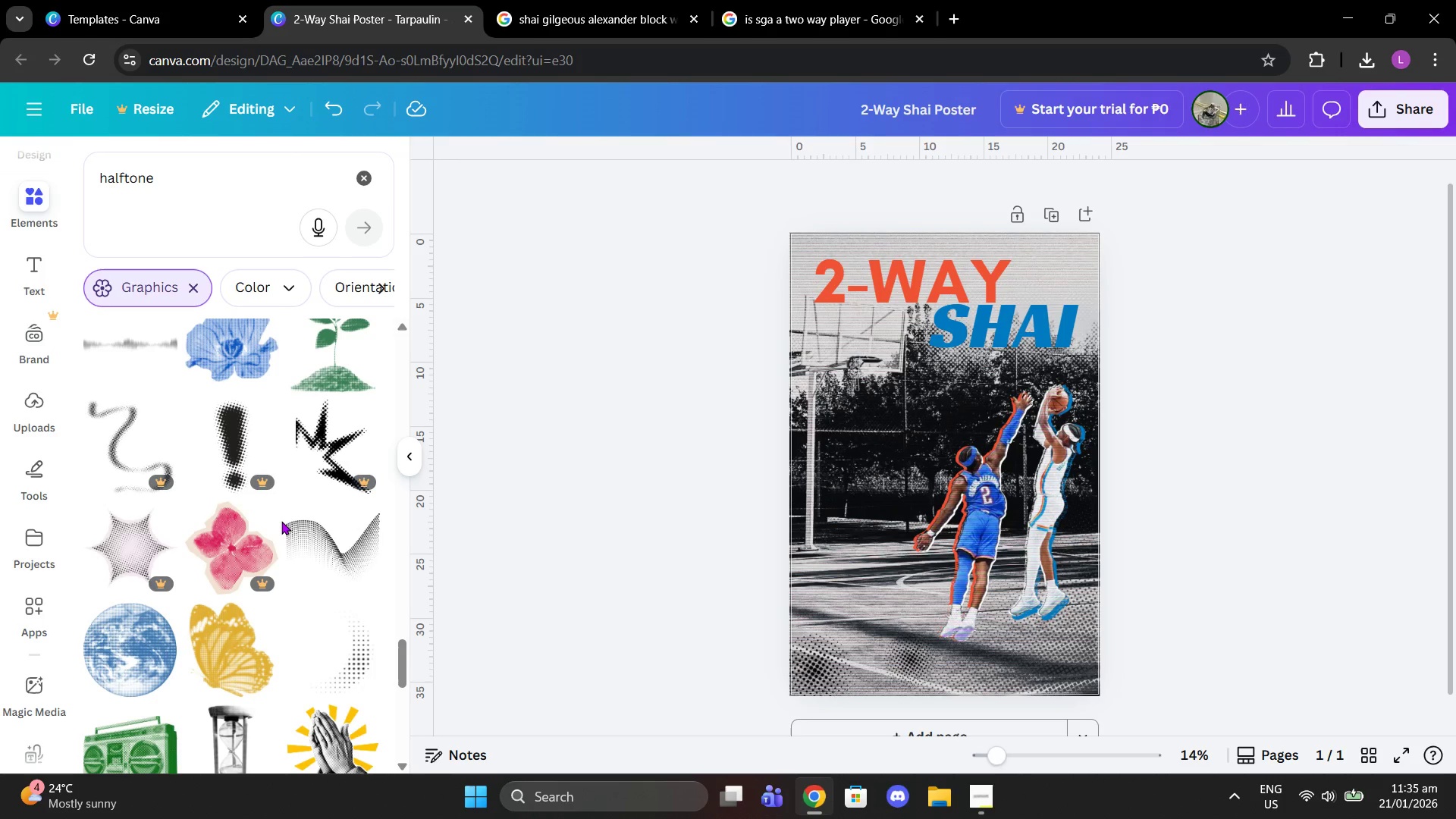 
scroll: coordinate [277, 507], scroll_direction: up, amount: 33.0
 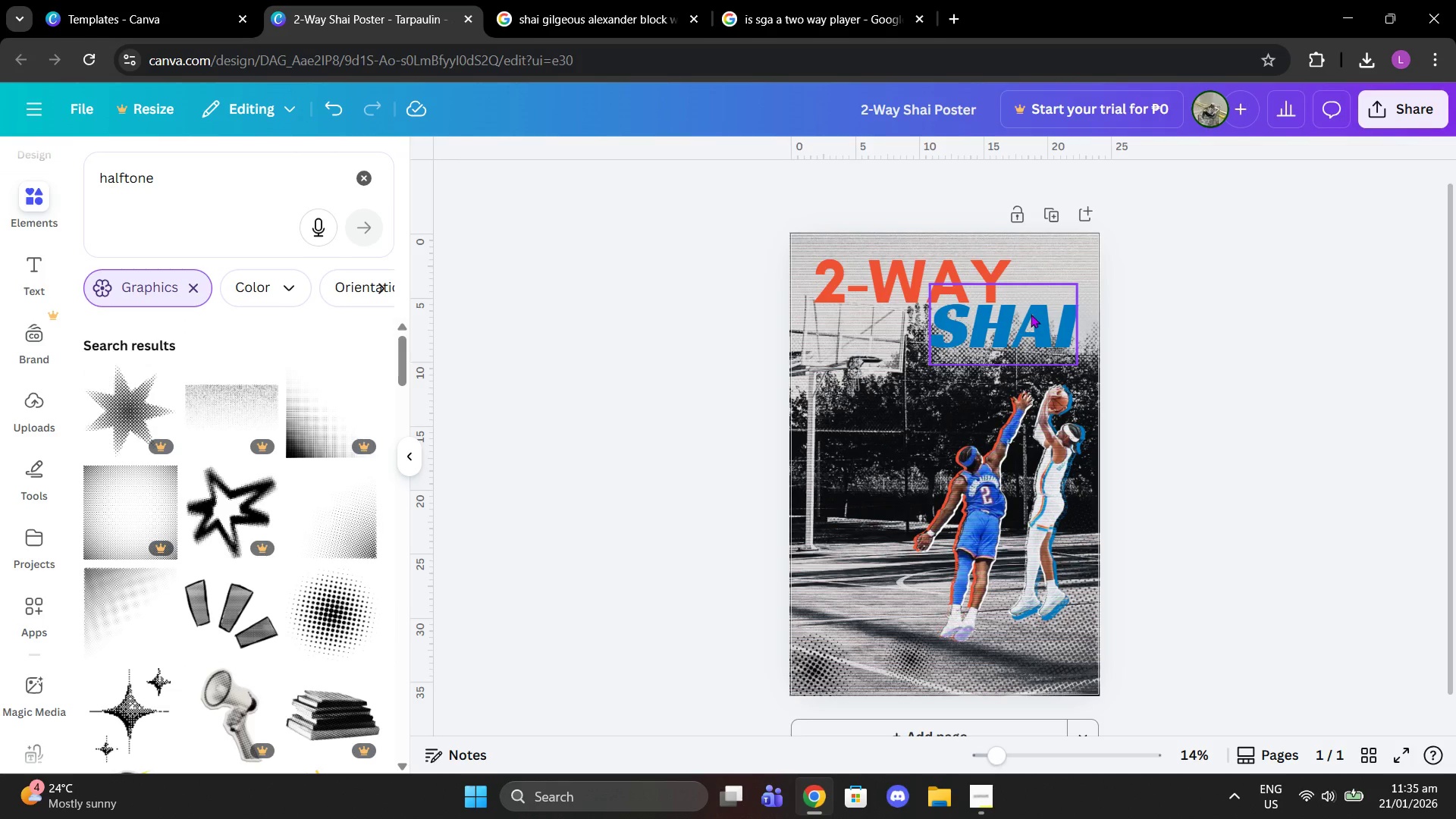 
left_click([1031, 315])
 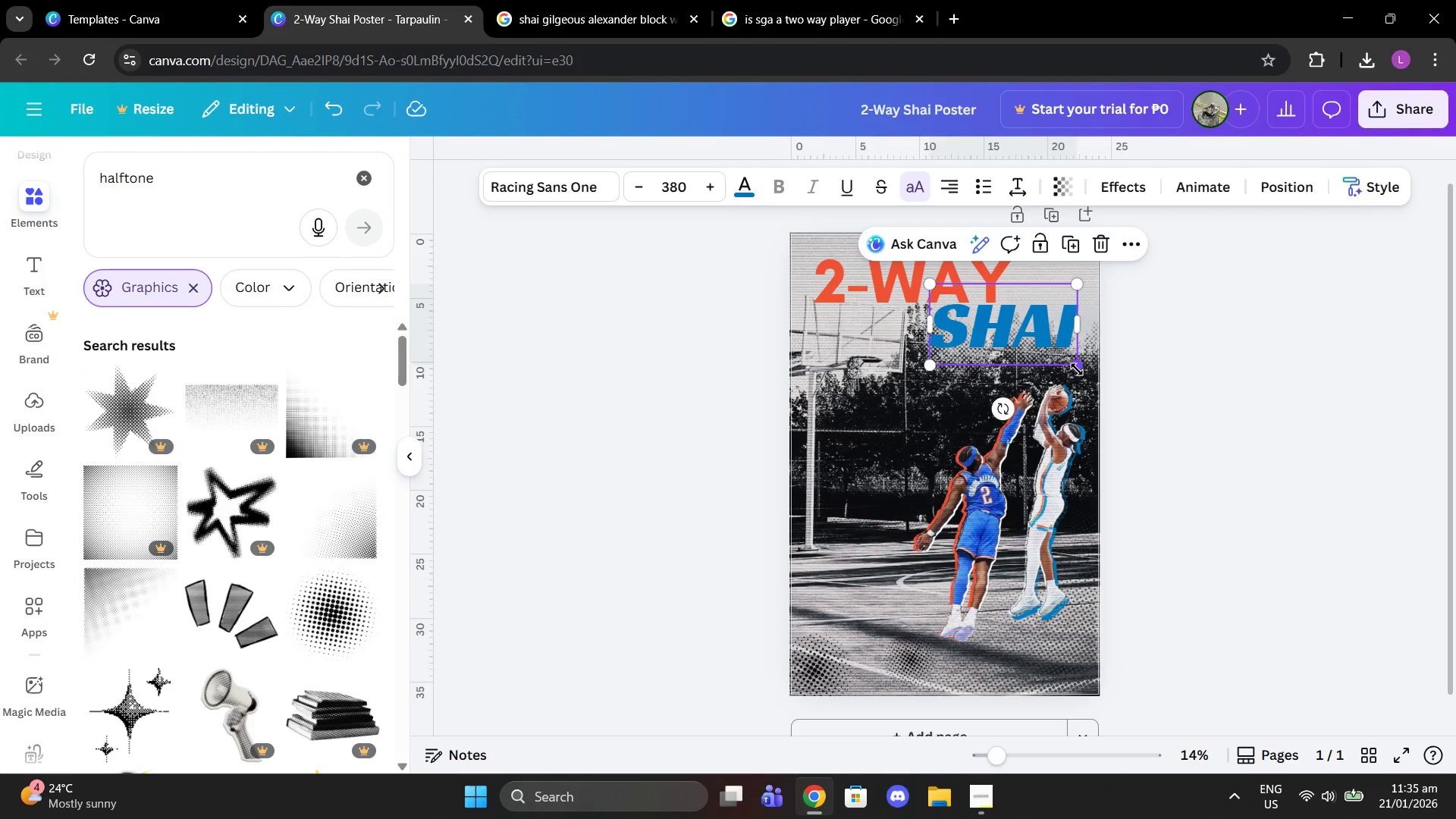 
left_click_drag(start_coordinate=[1077, 369], to_coordinate=[1071, 358])
 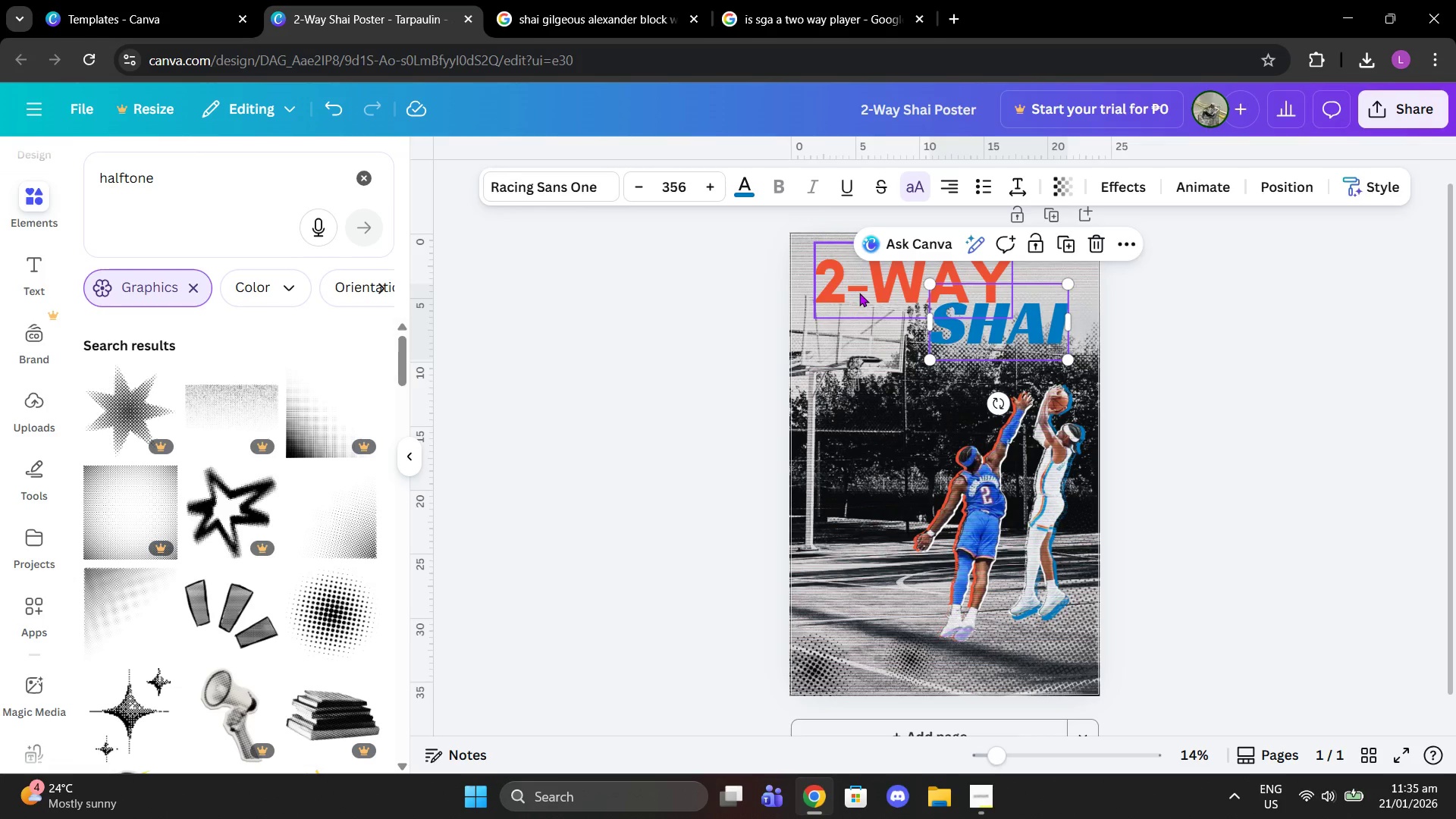 
left_click([859, 293])
 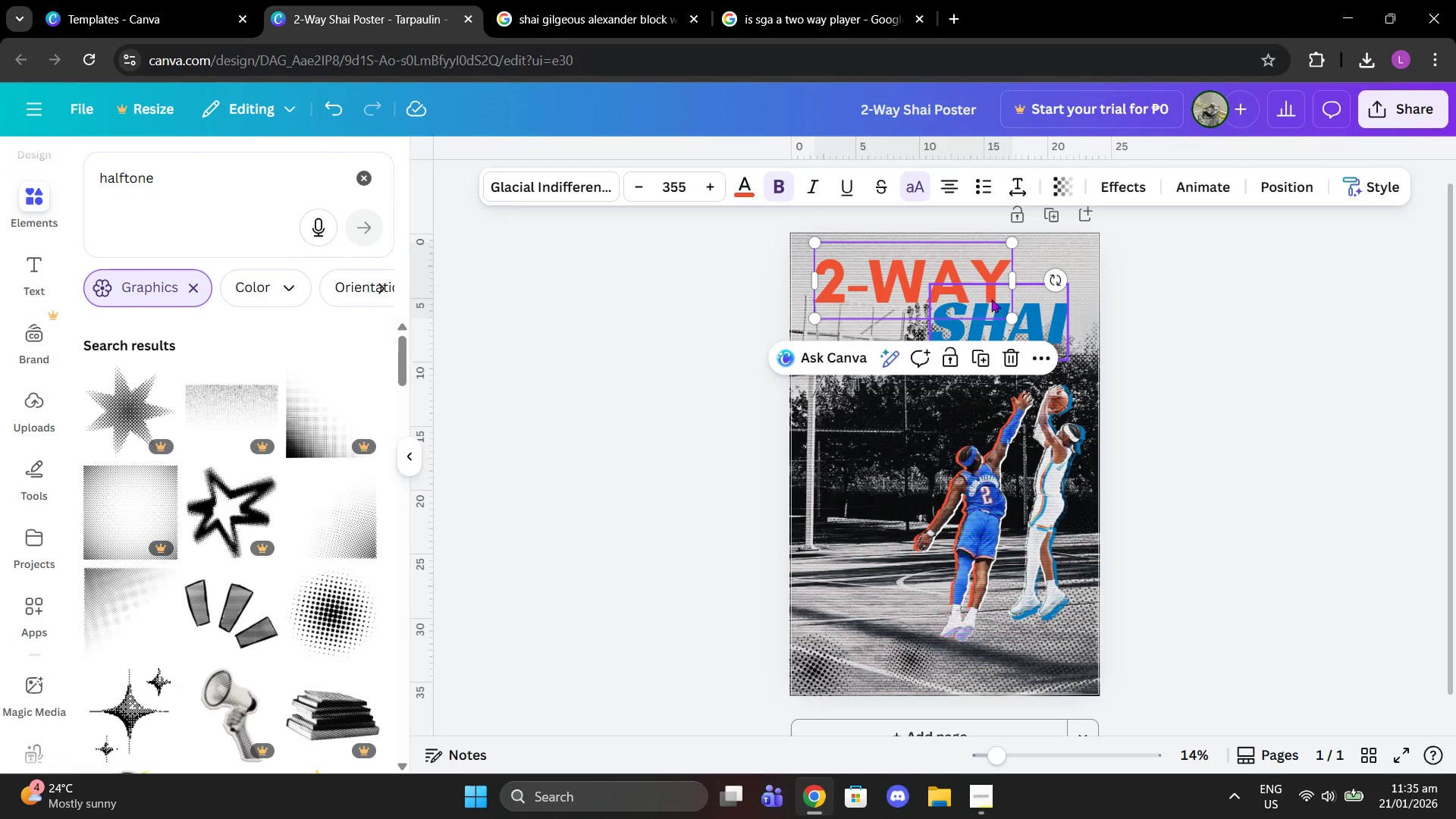 
left_click([992, 314])
 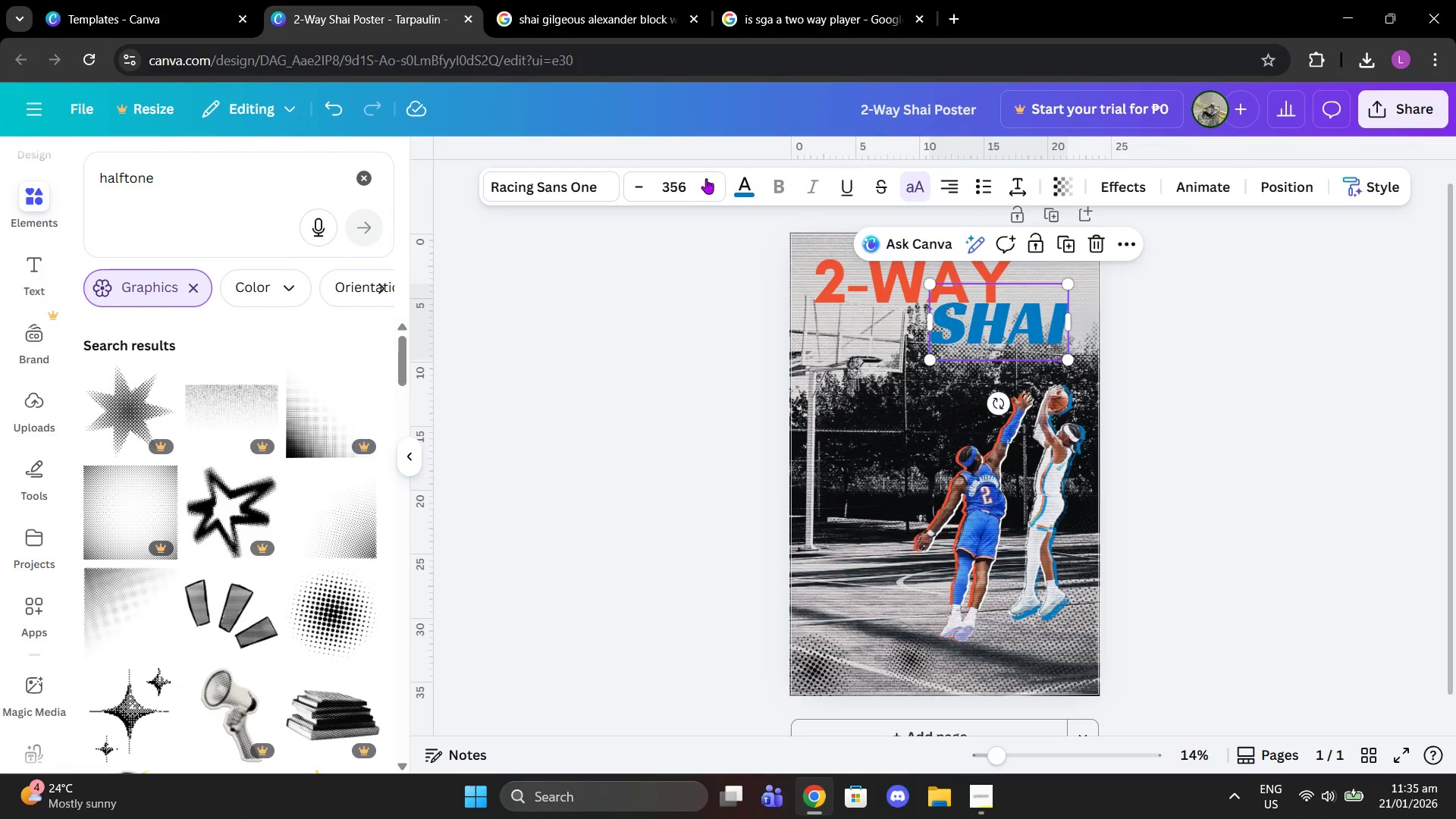 
double_click([712, 190])
 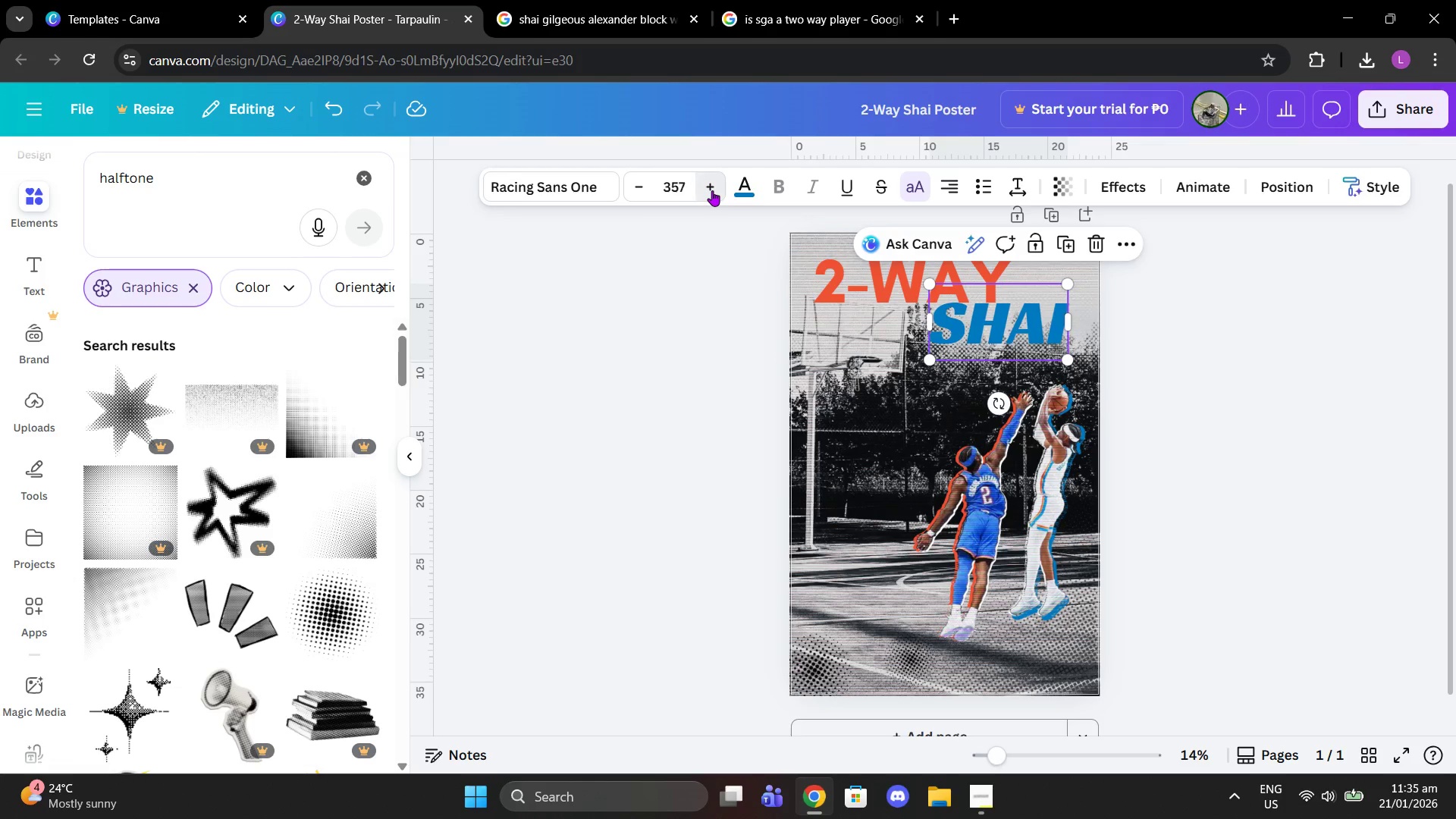 
triple_click([712, 190])
 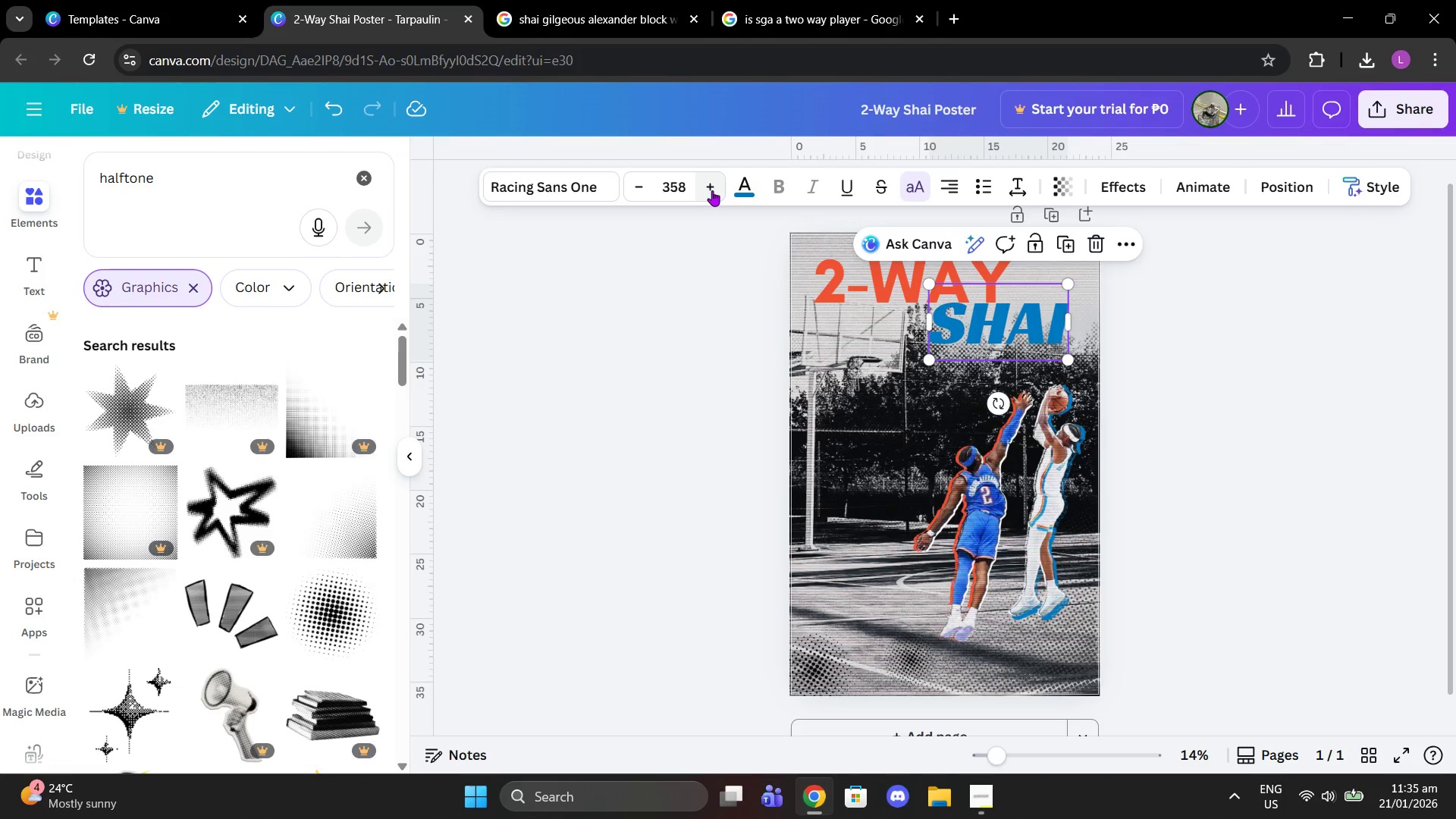 
triple_click([712, 190])
 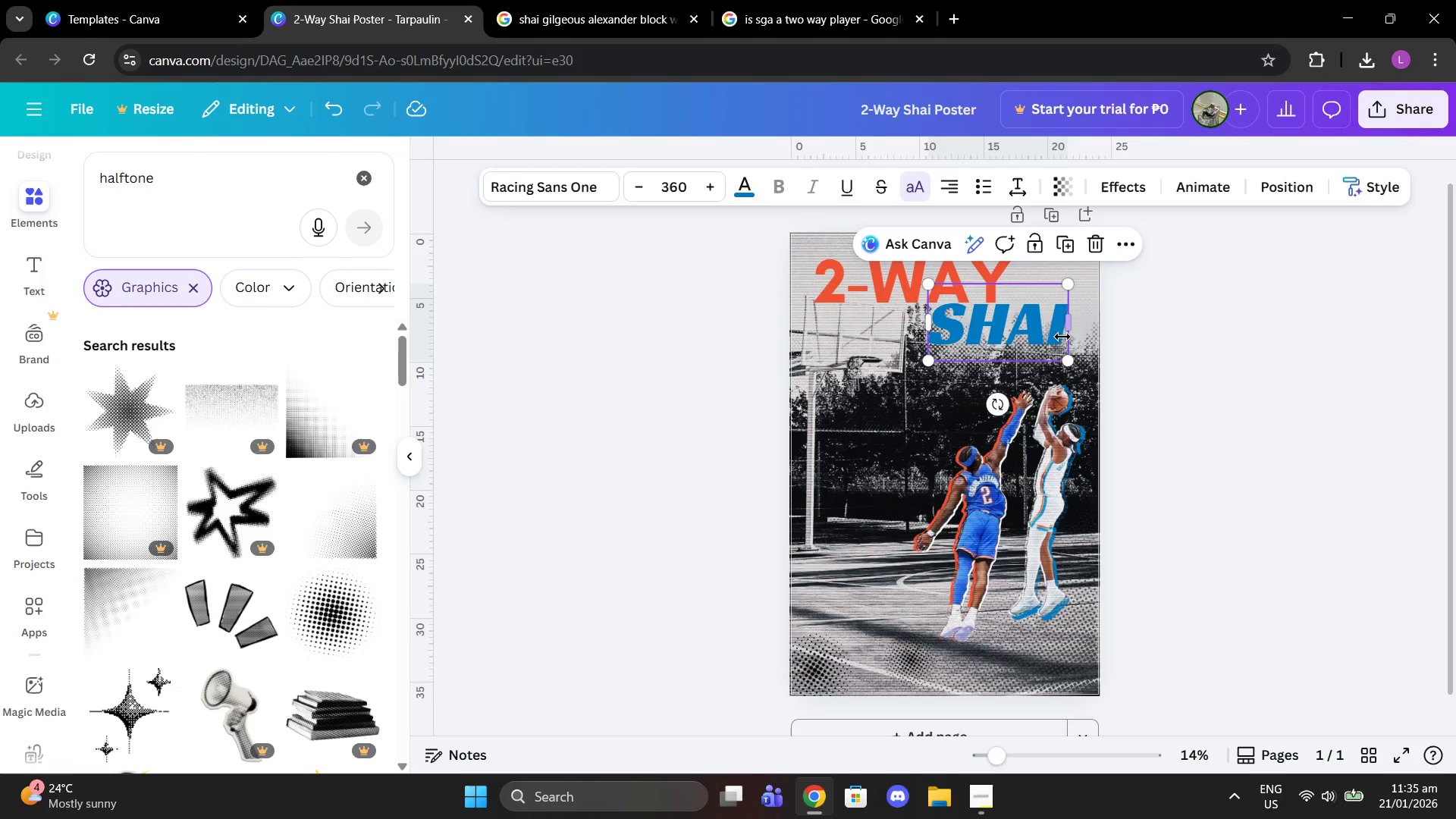 
left_click_drag(start_coordinate=[1043, 322], to_coordinate=[1054, 320])
 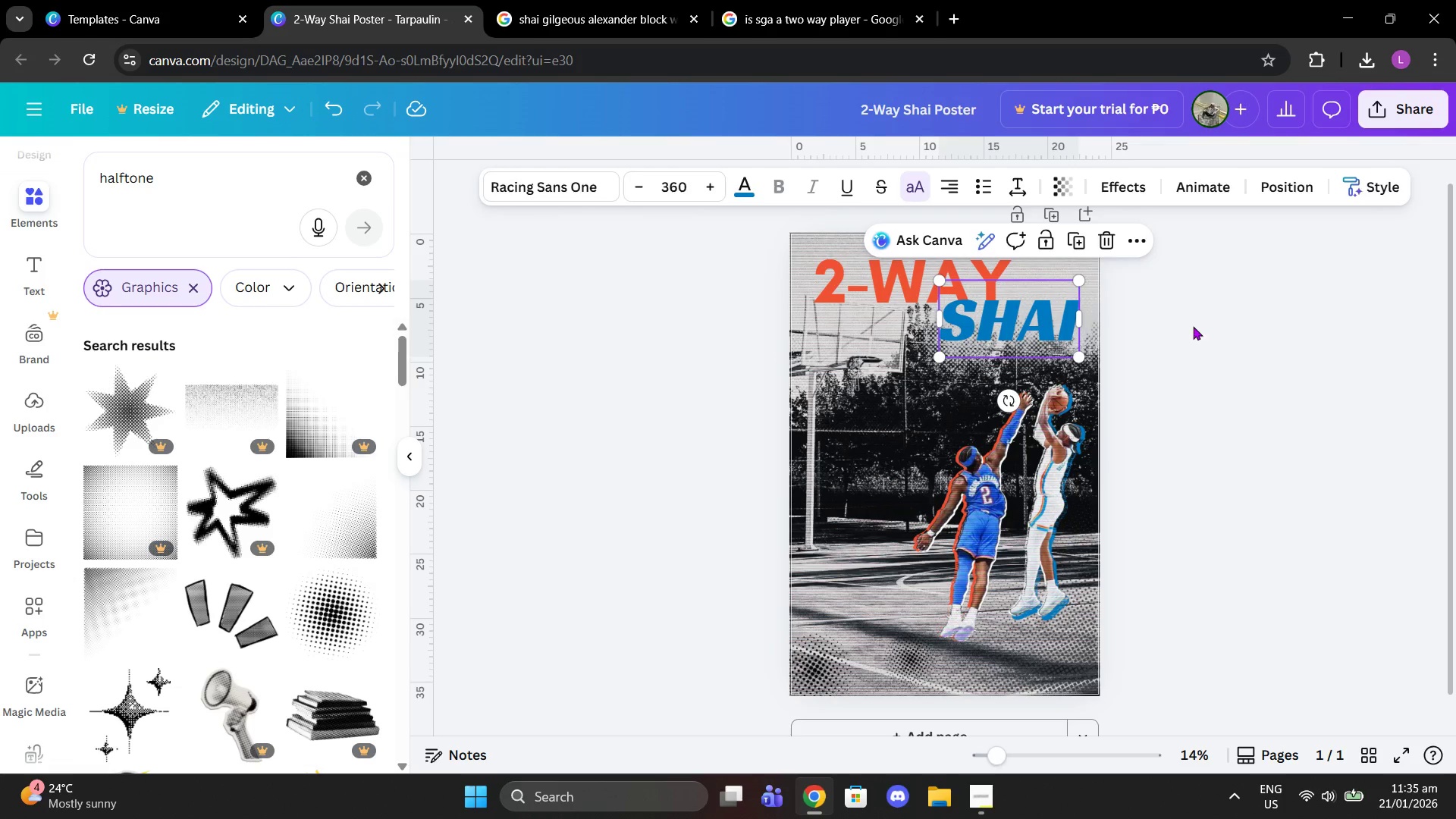 
left_click([1193, 326])
 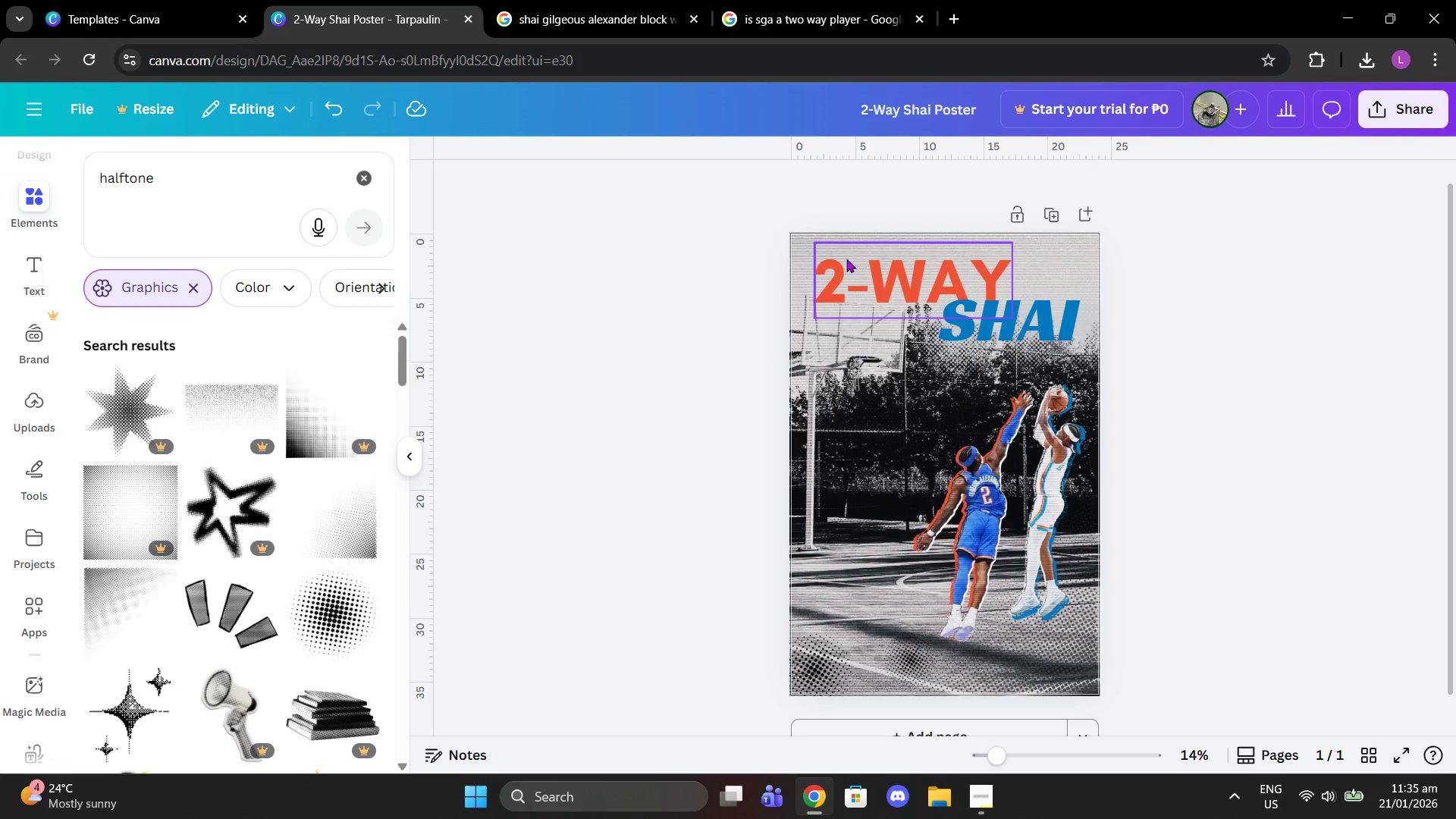 
left_click_drag(start_coordinate=[877, 271], to_coordinate=[881, 273])
 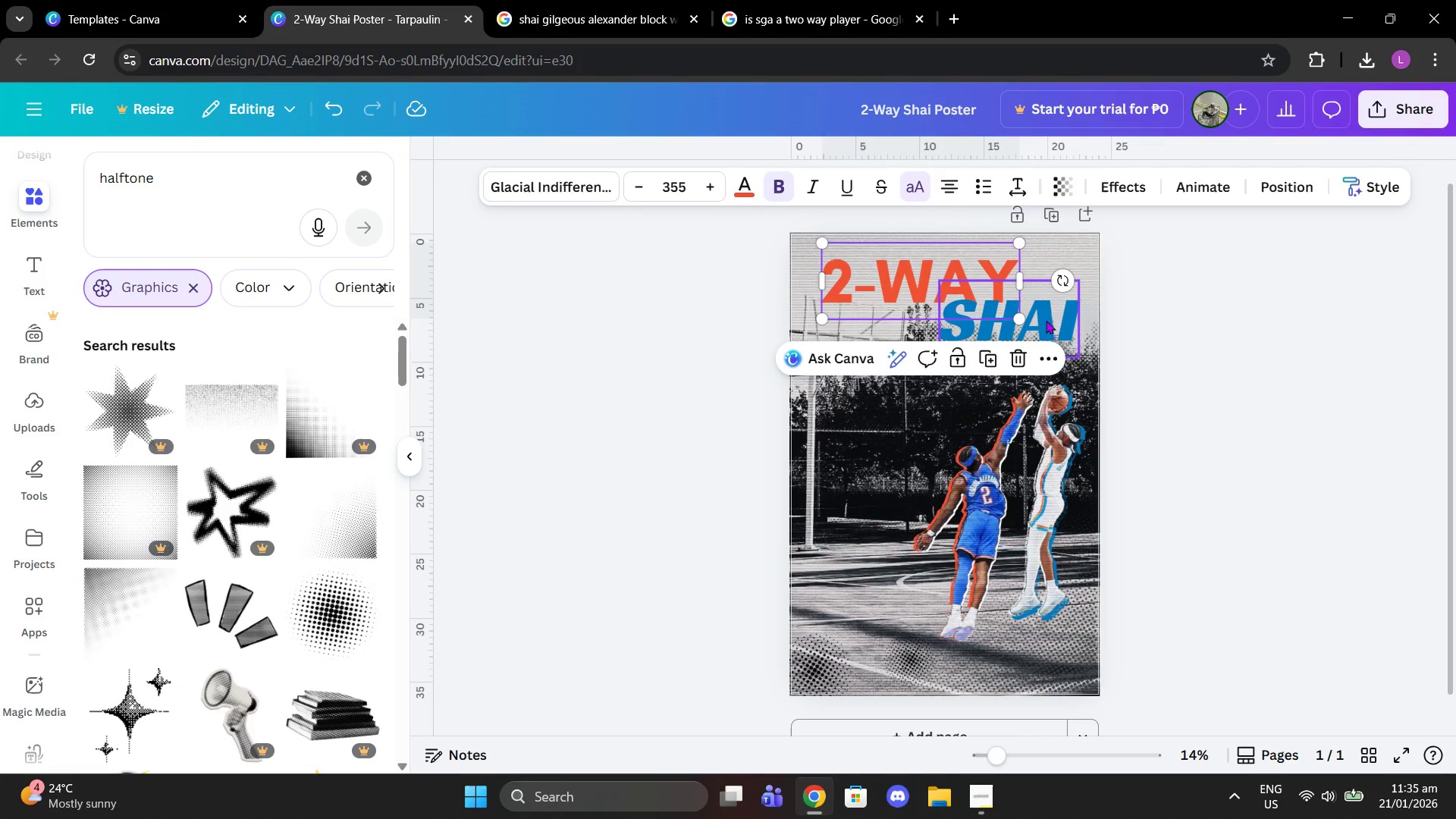 
left_click_drag(start_coordinate=[1052, 321], to_coordinate=[1044, 317])
 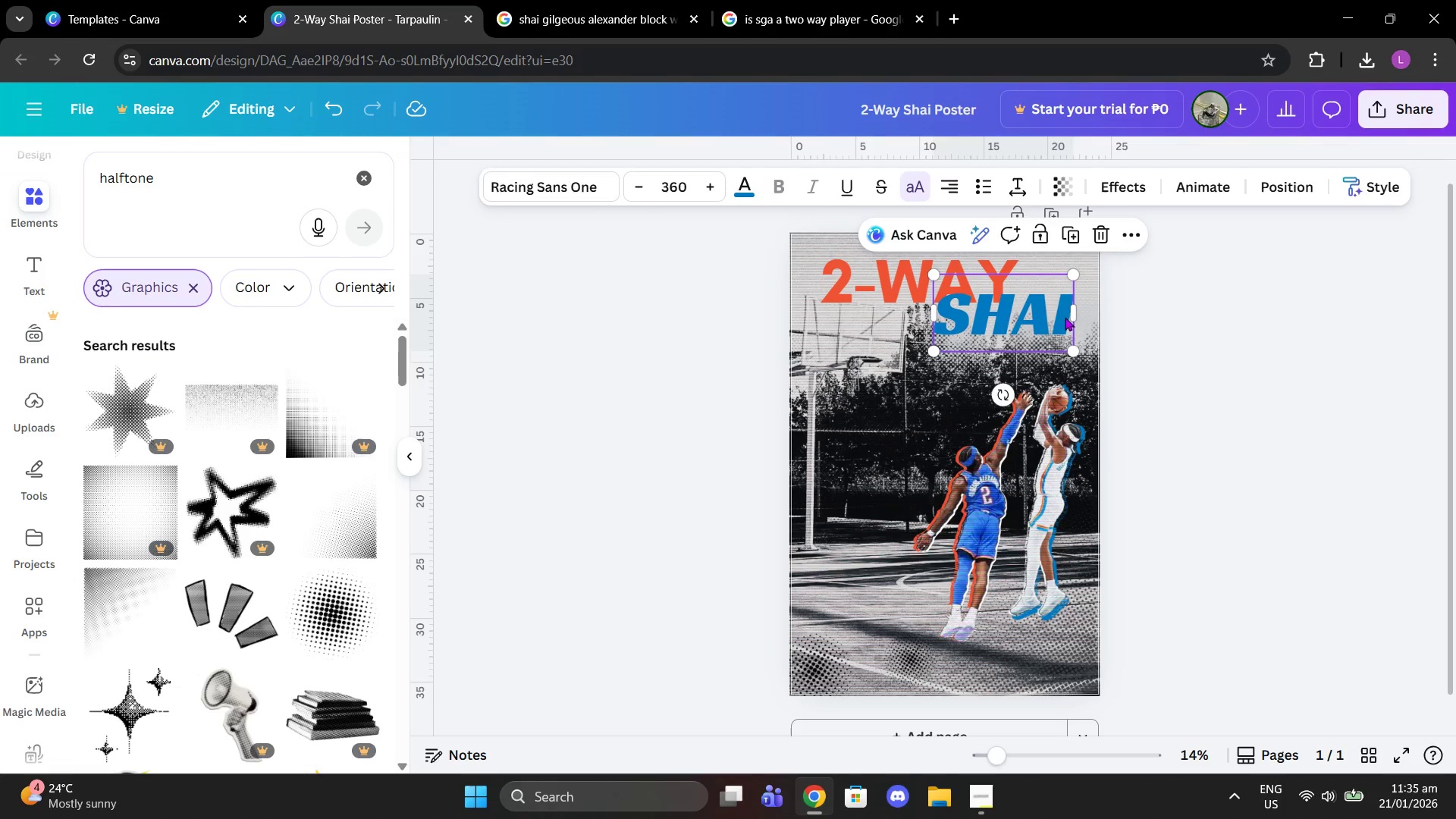 
left_click([1115, 318])
 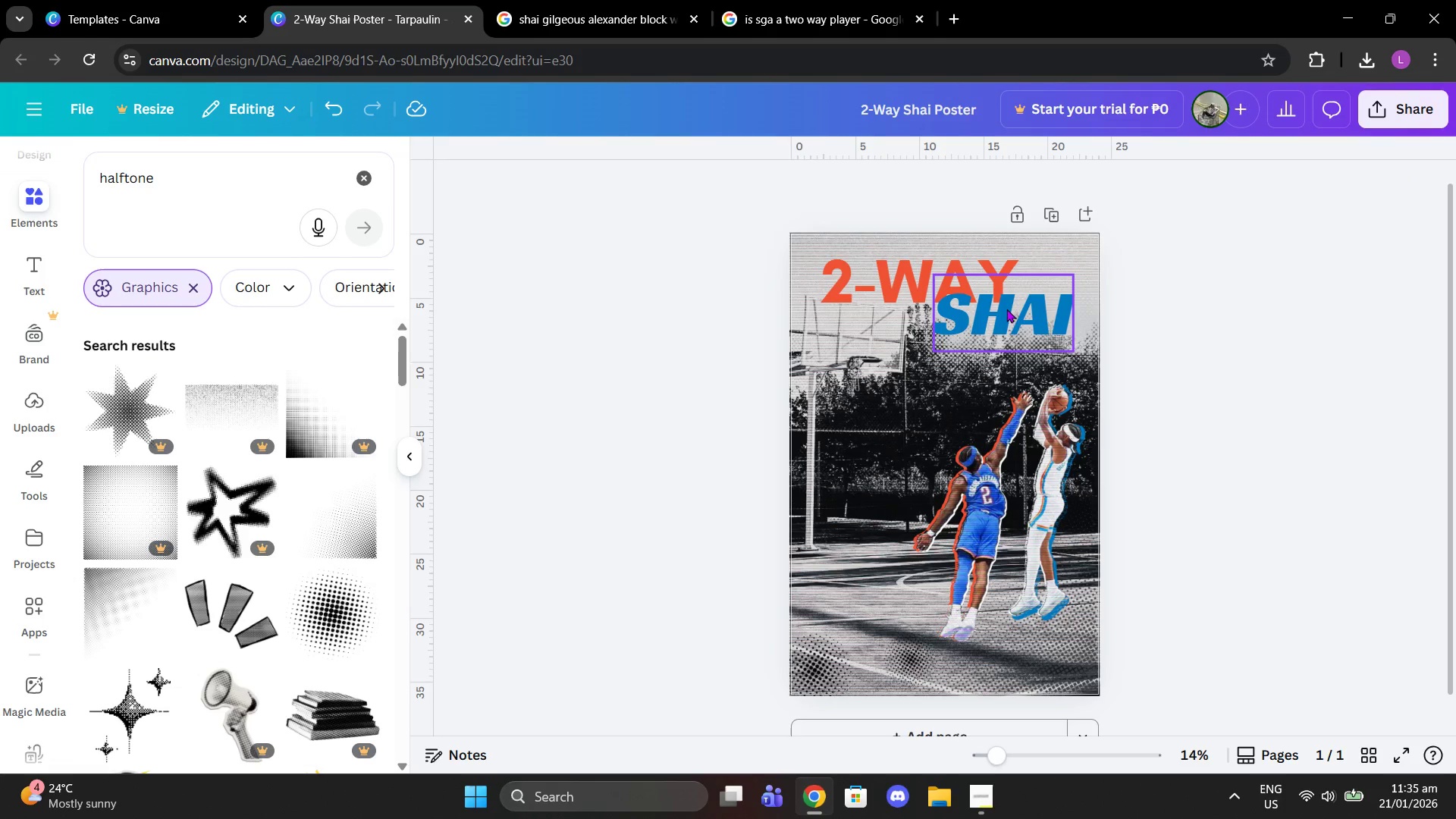 
left_click_drag(start_coordinate=[1005, 308], to_coordinate=[1010, 315])
 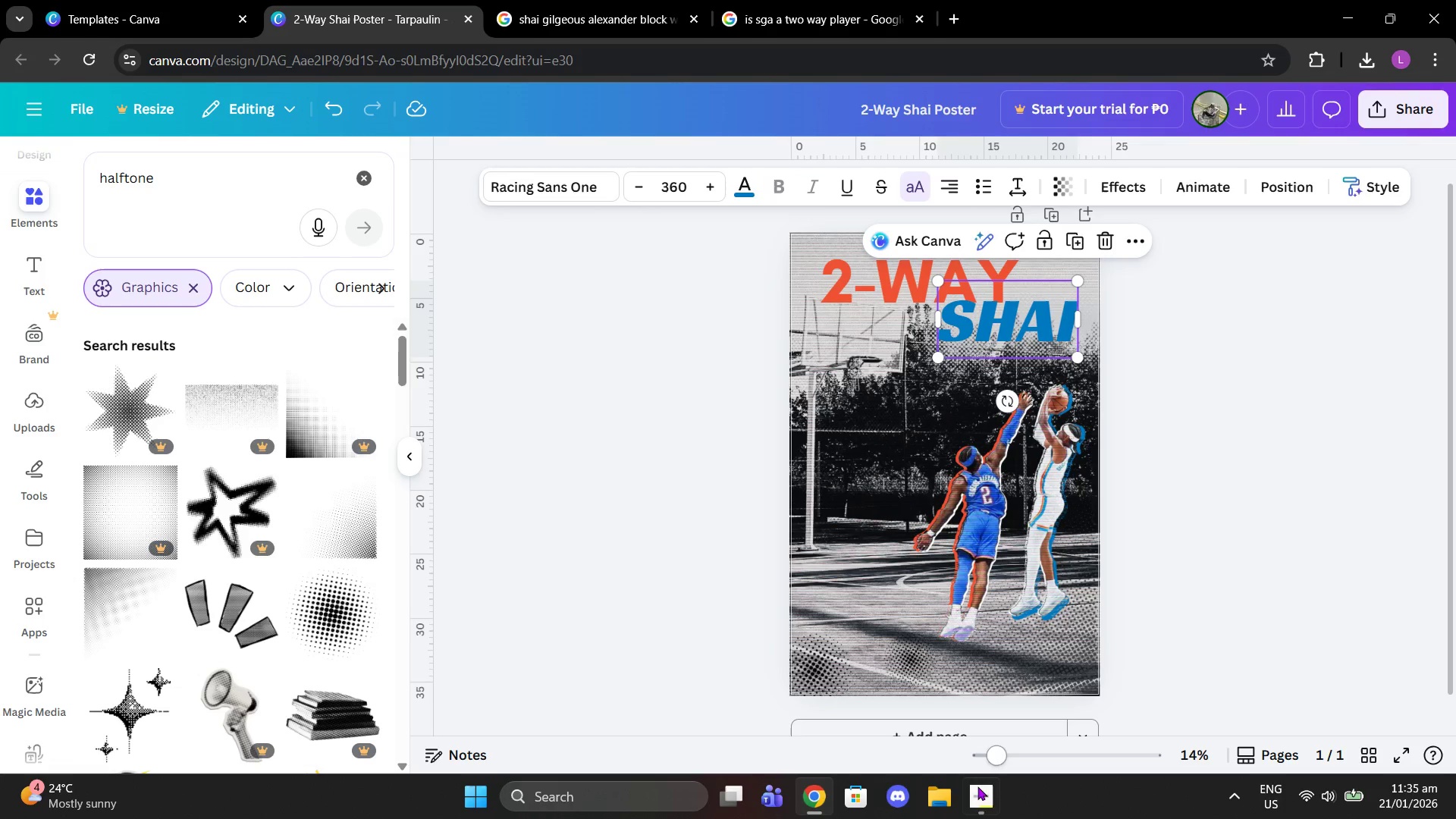 
left_click([974, 799])